 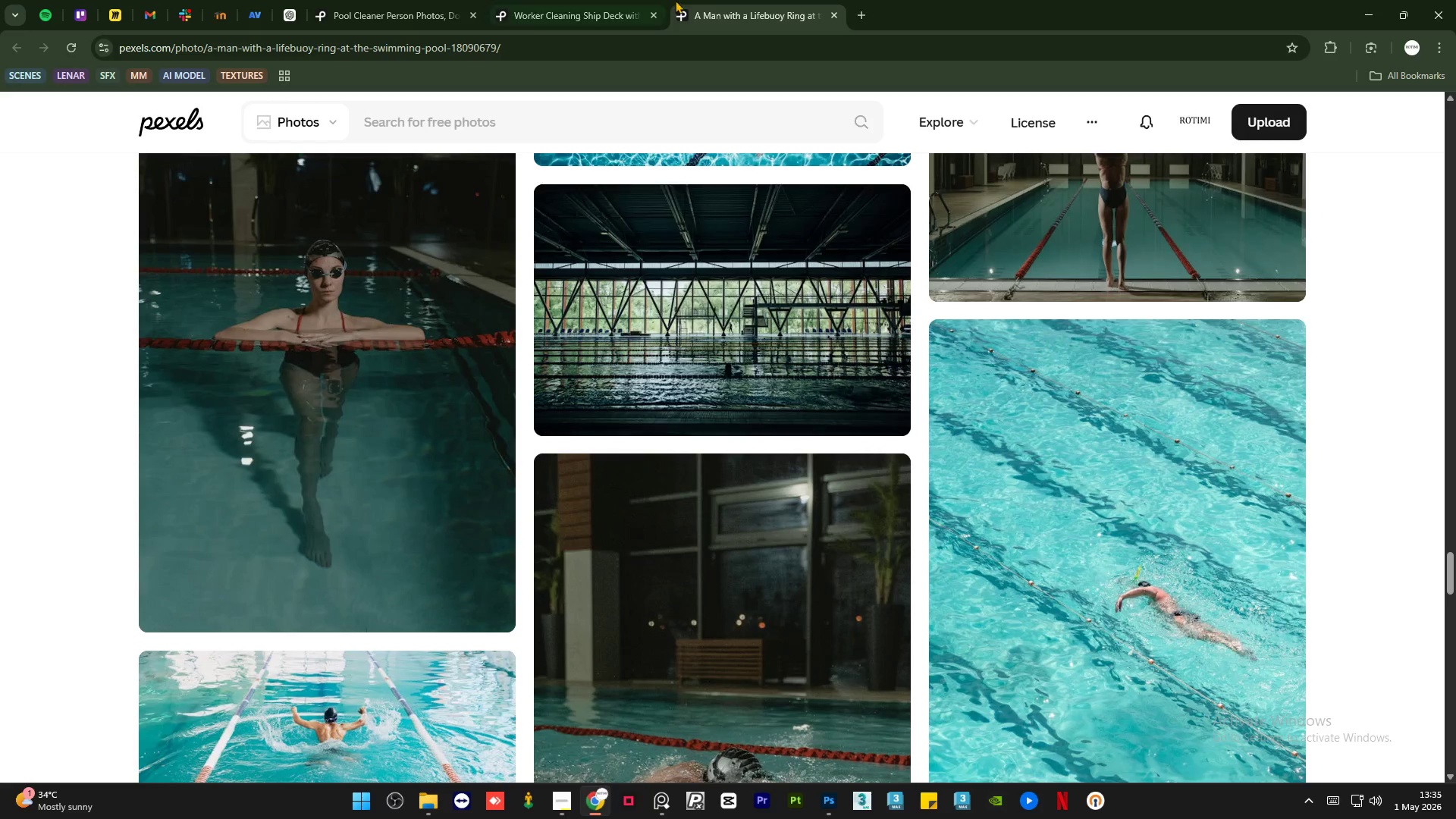 
left_click([784, 55])
 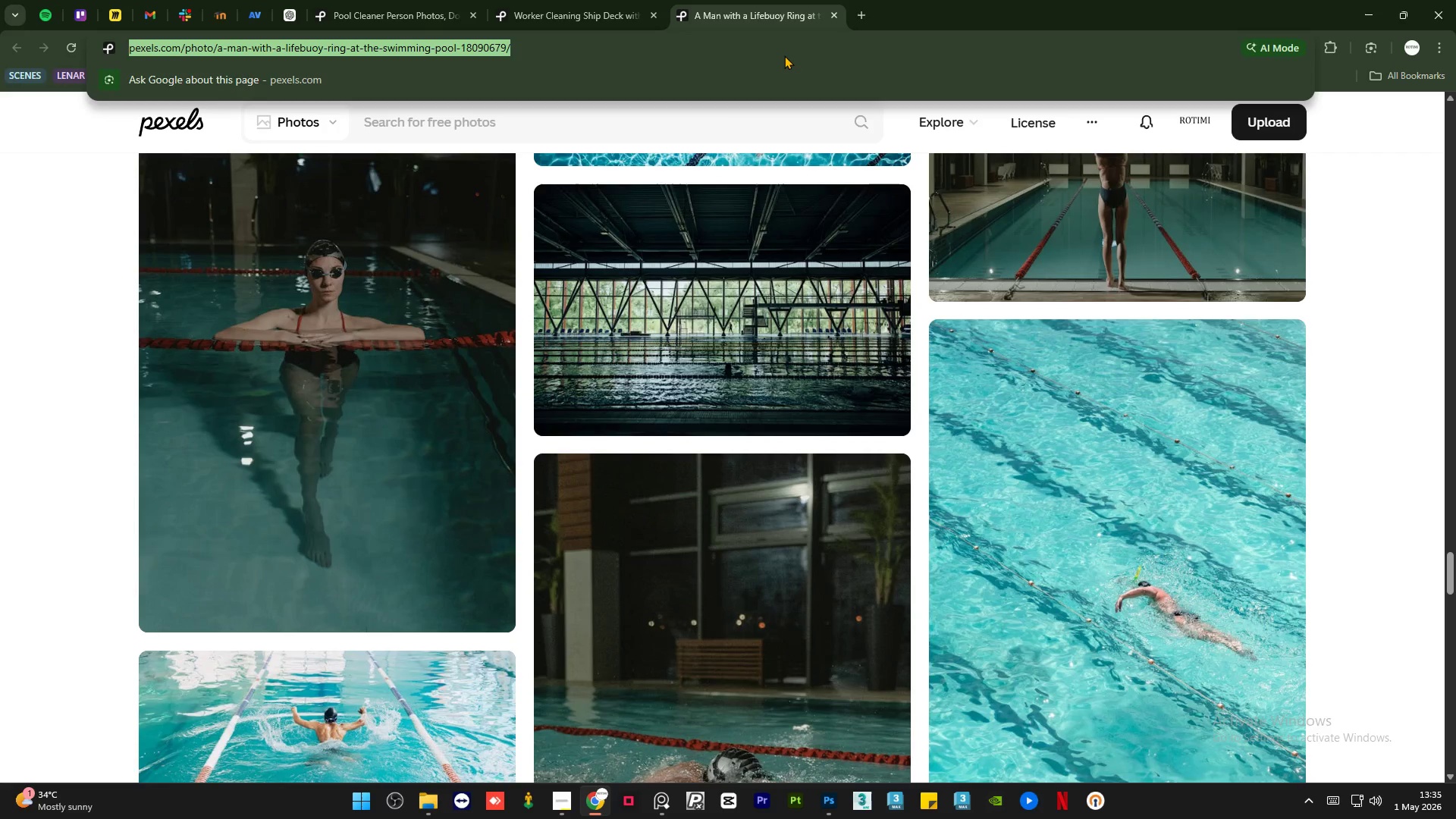 
key(Control+V)
 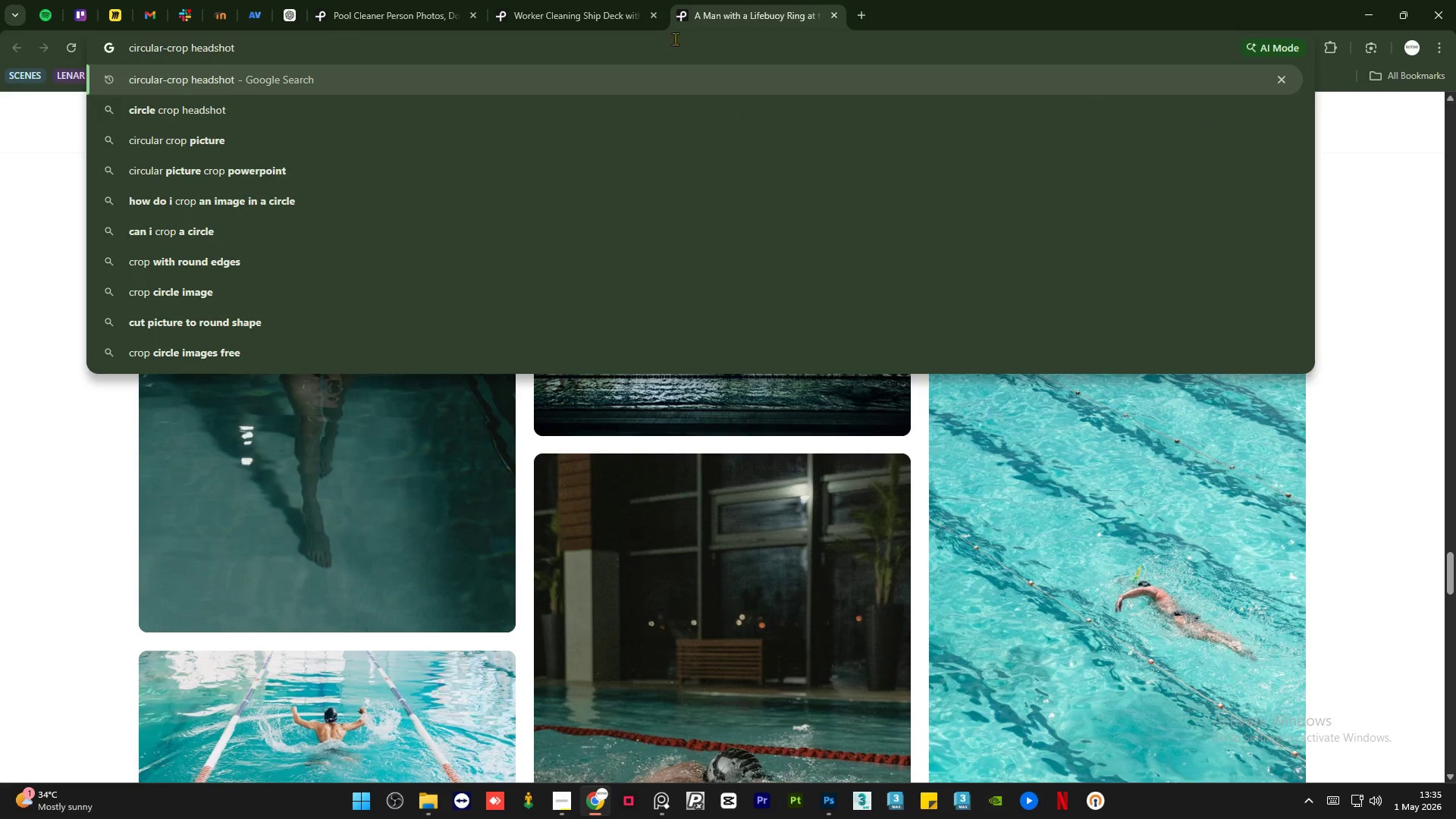 
key(Enter)
 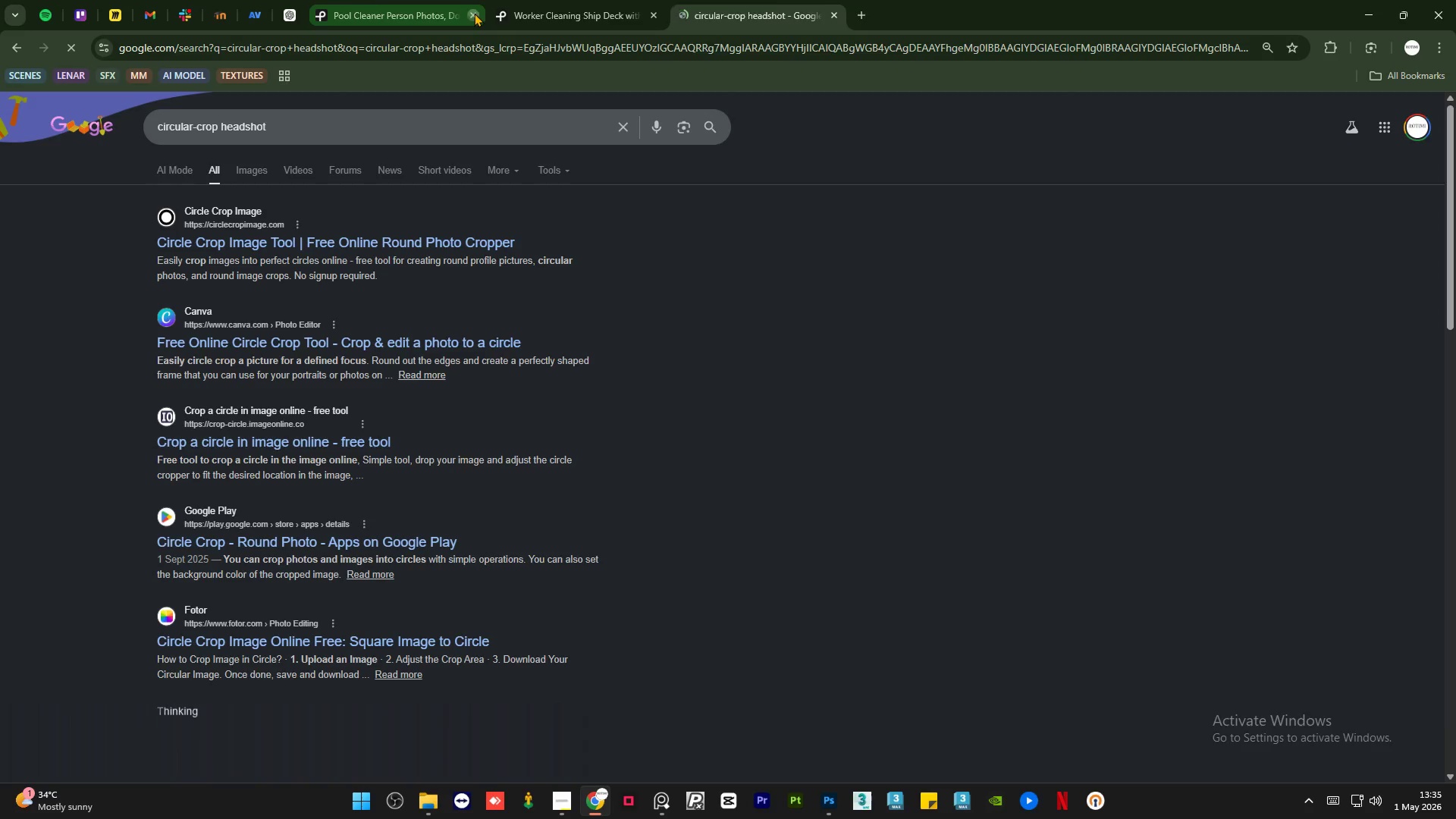 
double_click([474, 13])
 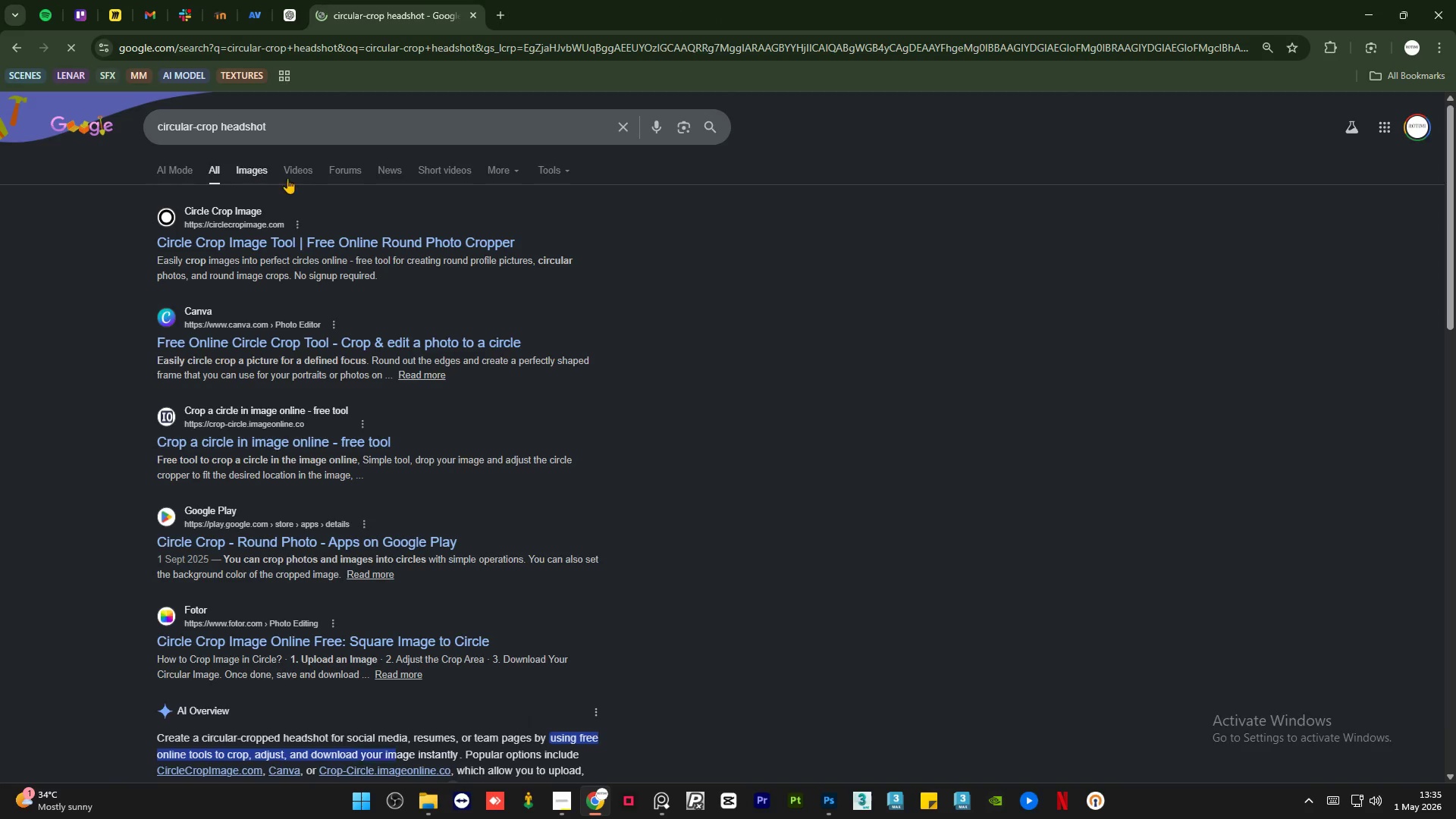 
left_click([262, 173])
 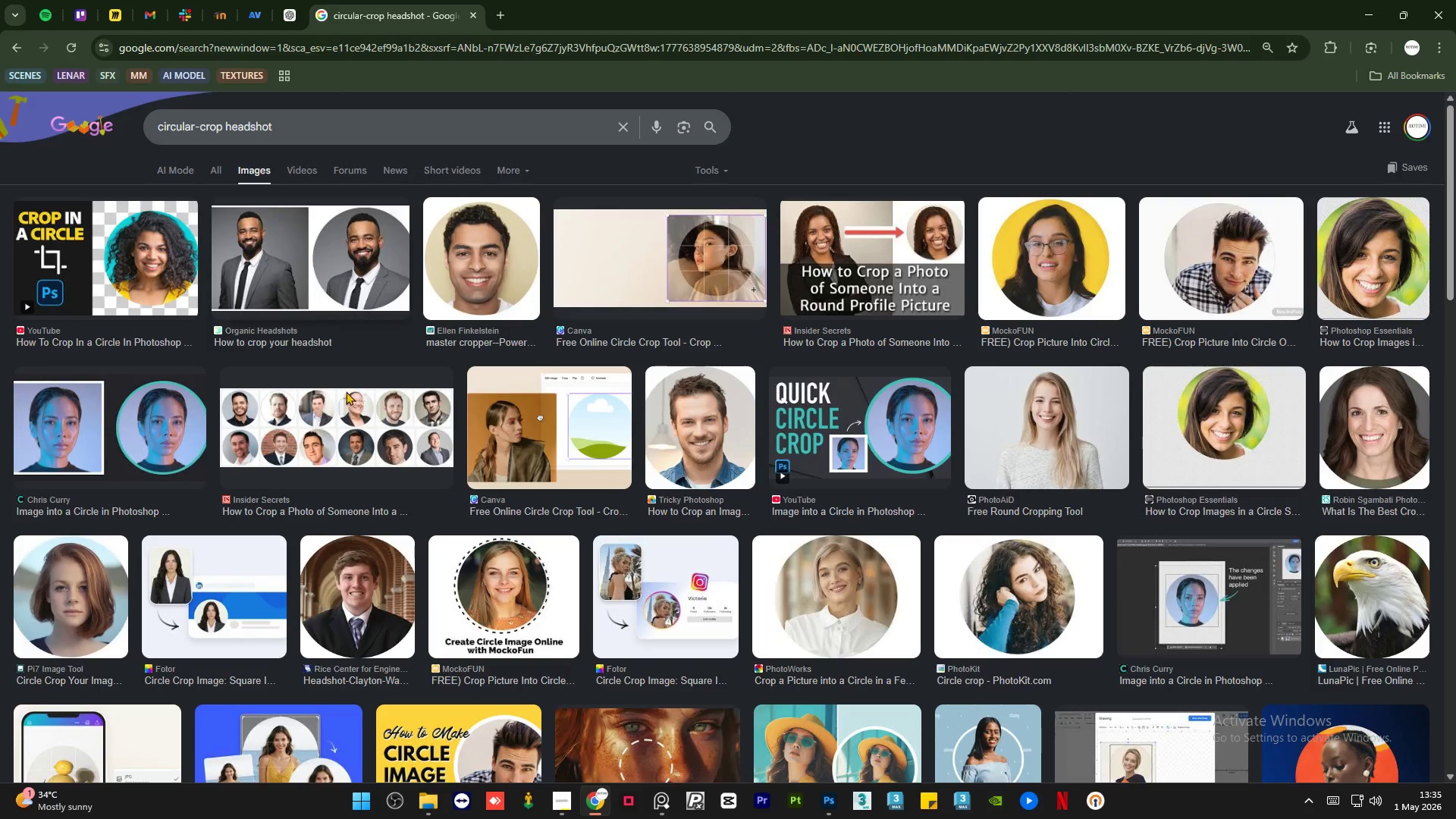 
wait(6.34)
 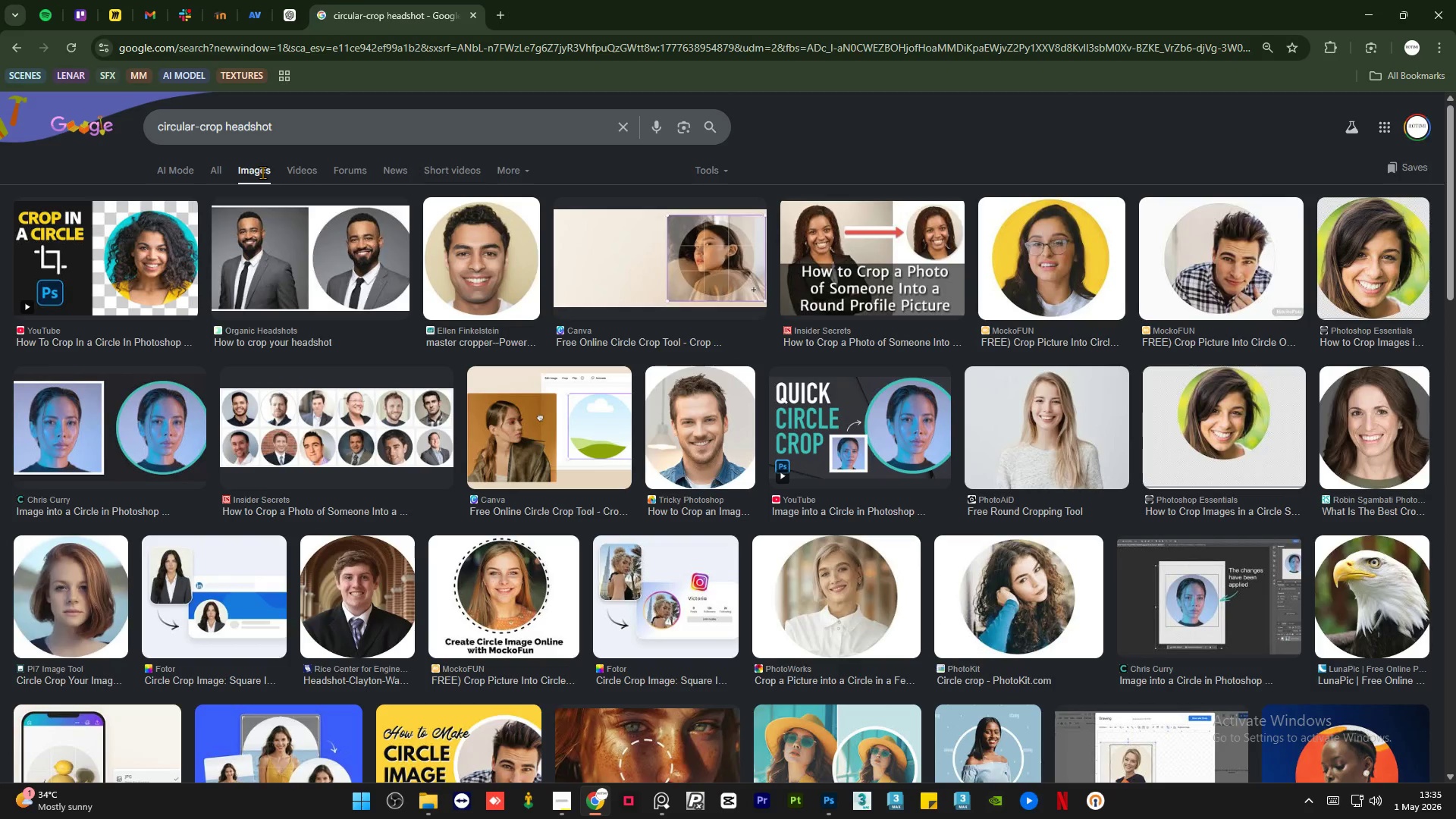 
left_click([828, 805])
 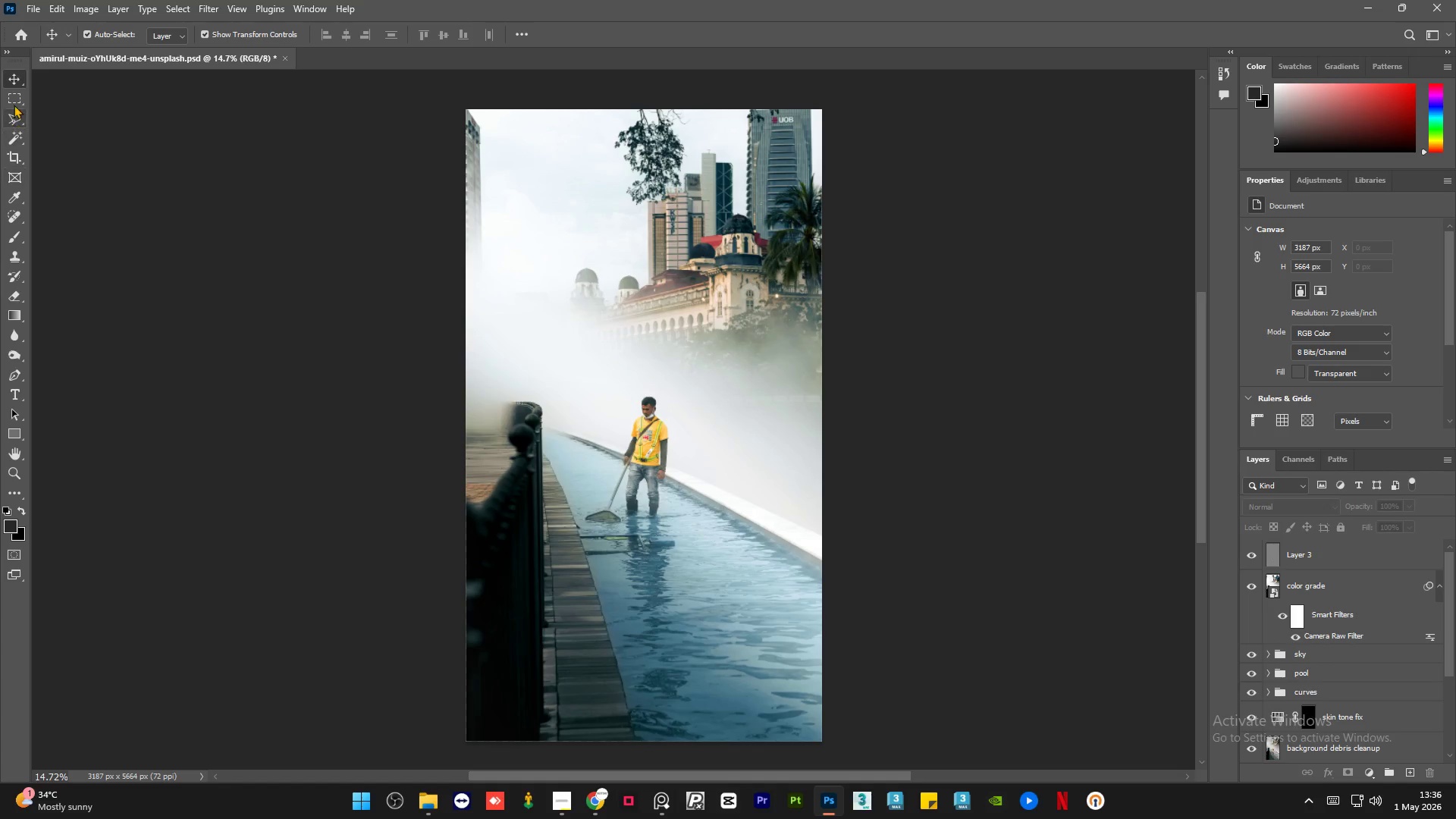 
right_click([14, 103])
 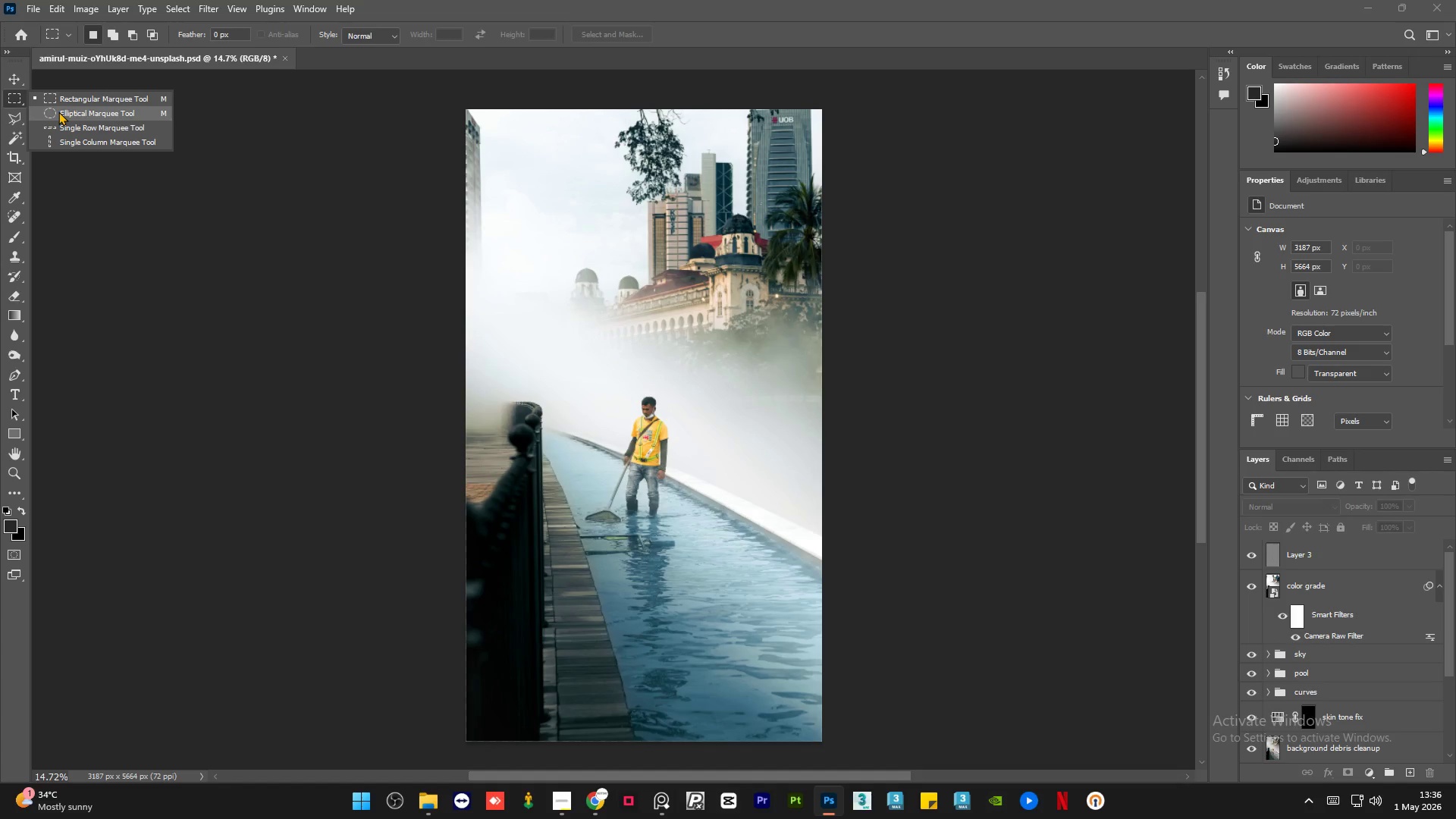 
left_click([151, 312])
 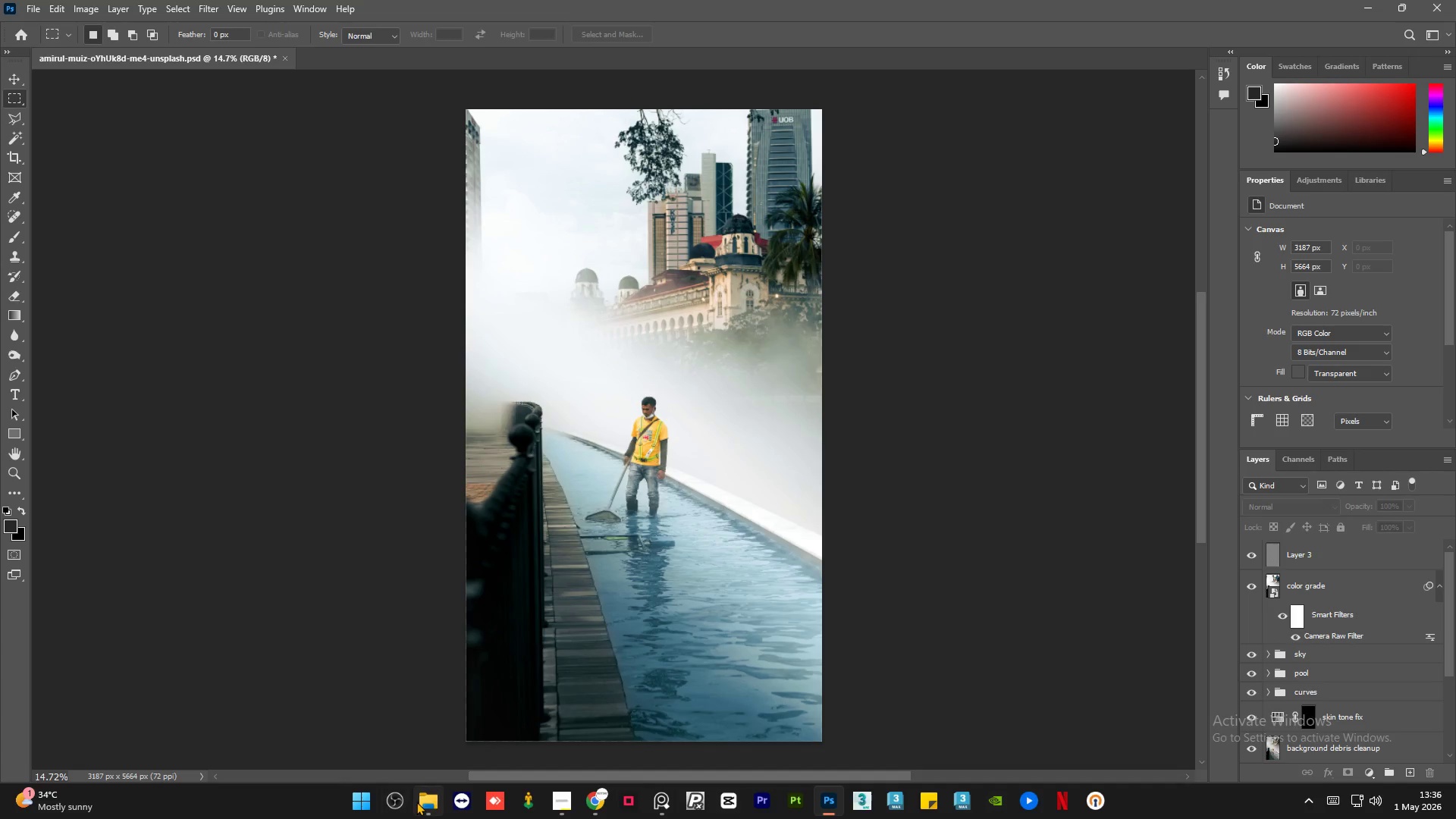 
left_click([421, 803])
 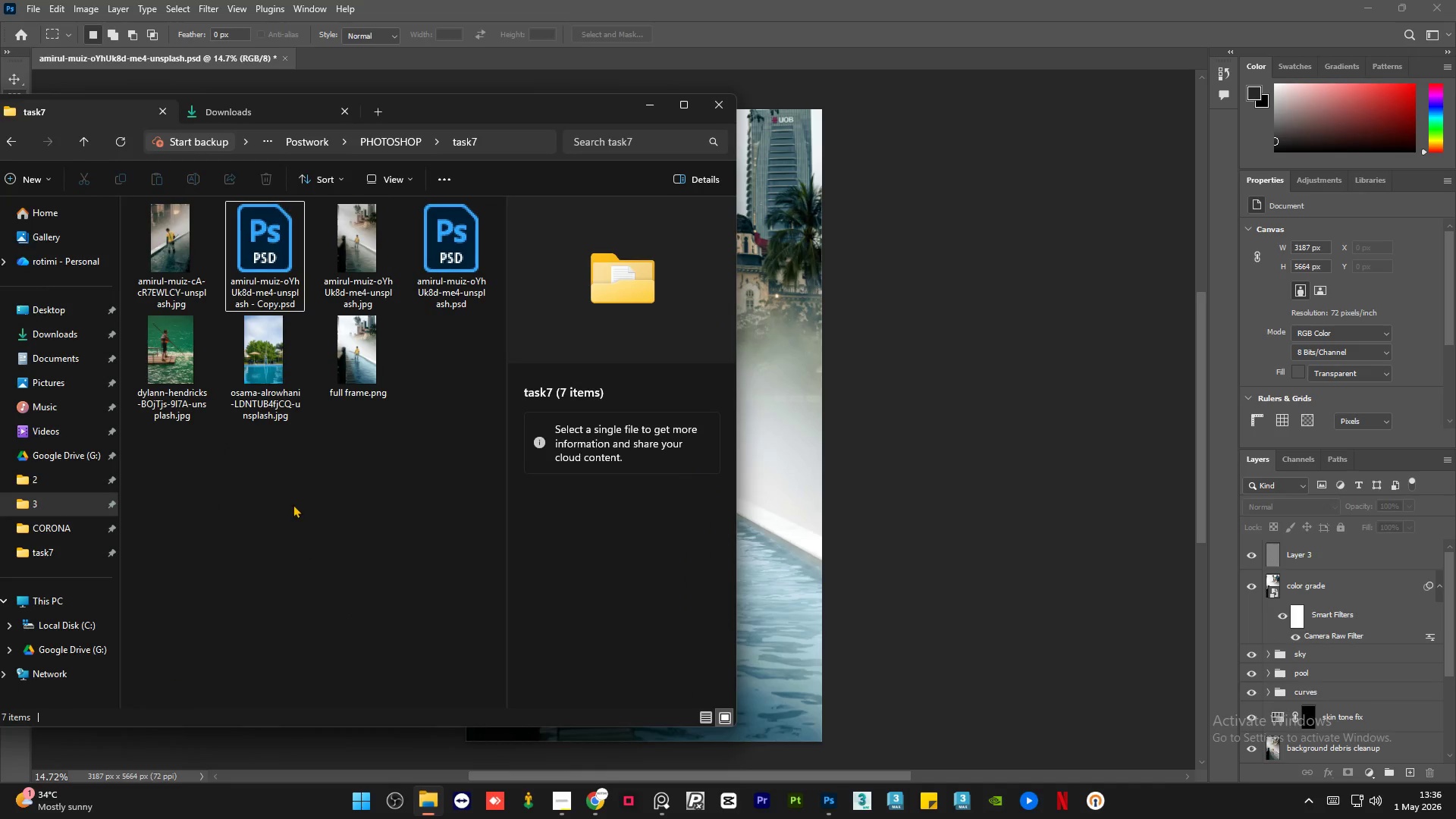 
left_click([292, 504])
 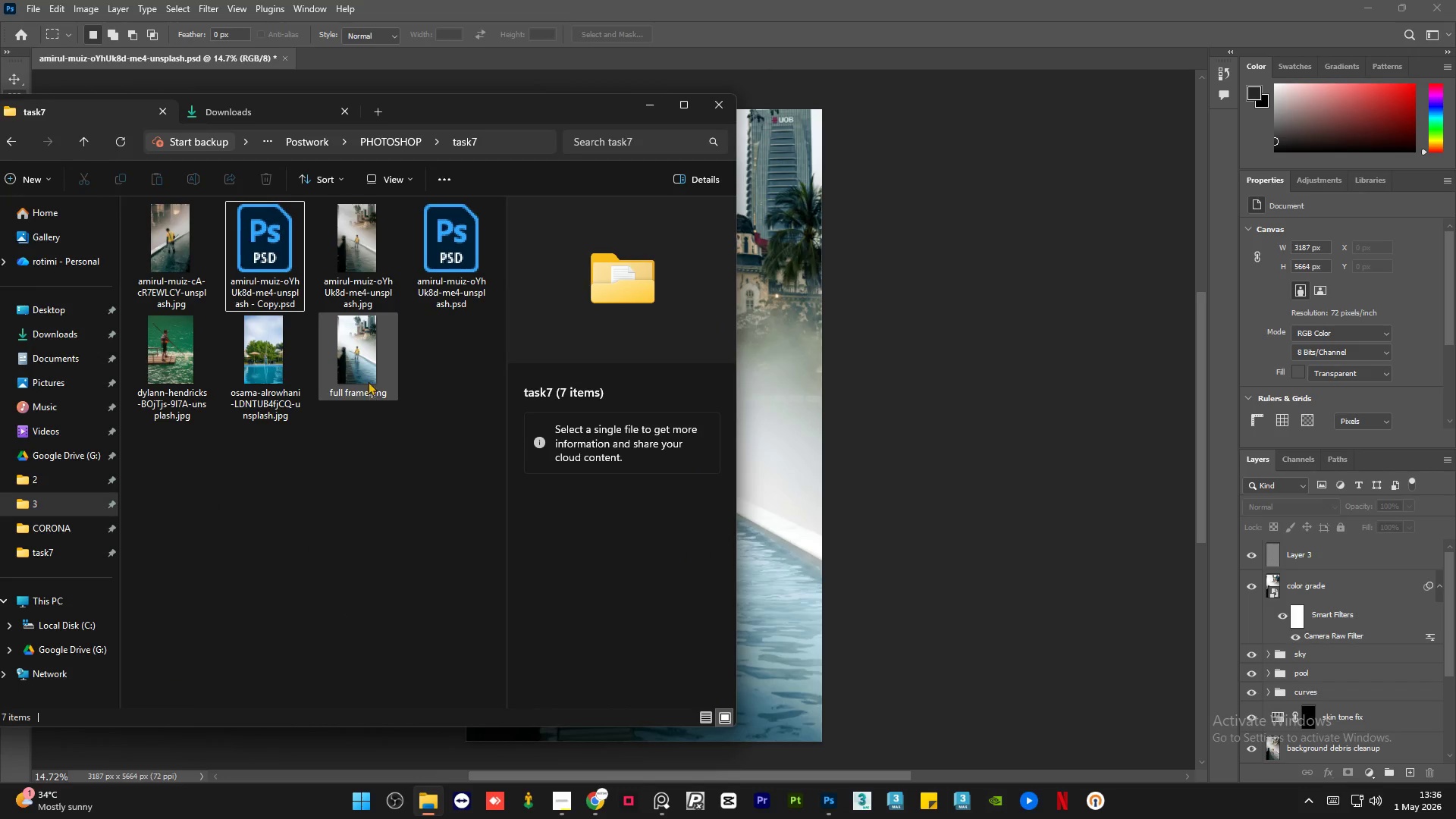 
left_click([341, 242])
 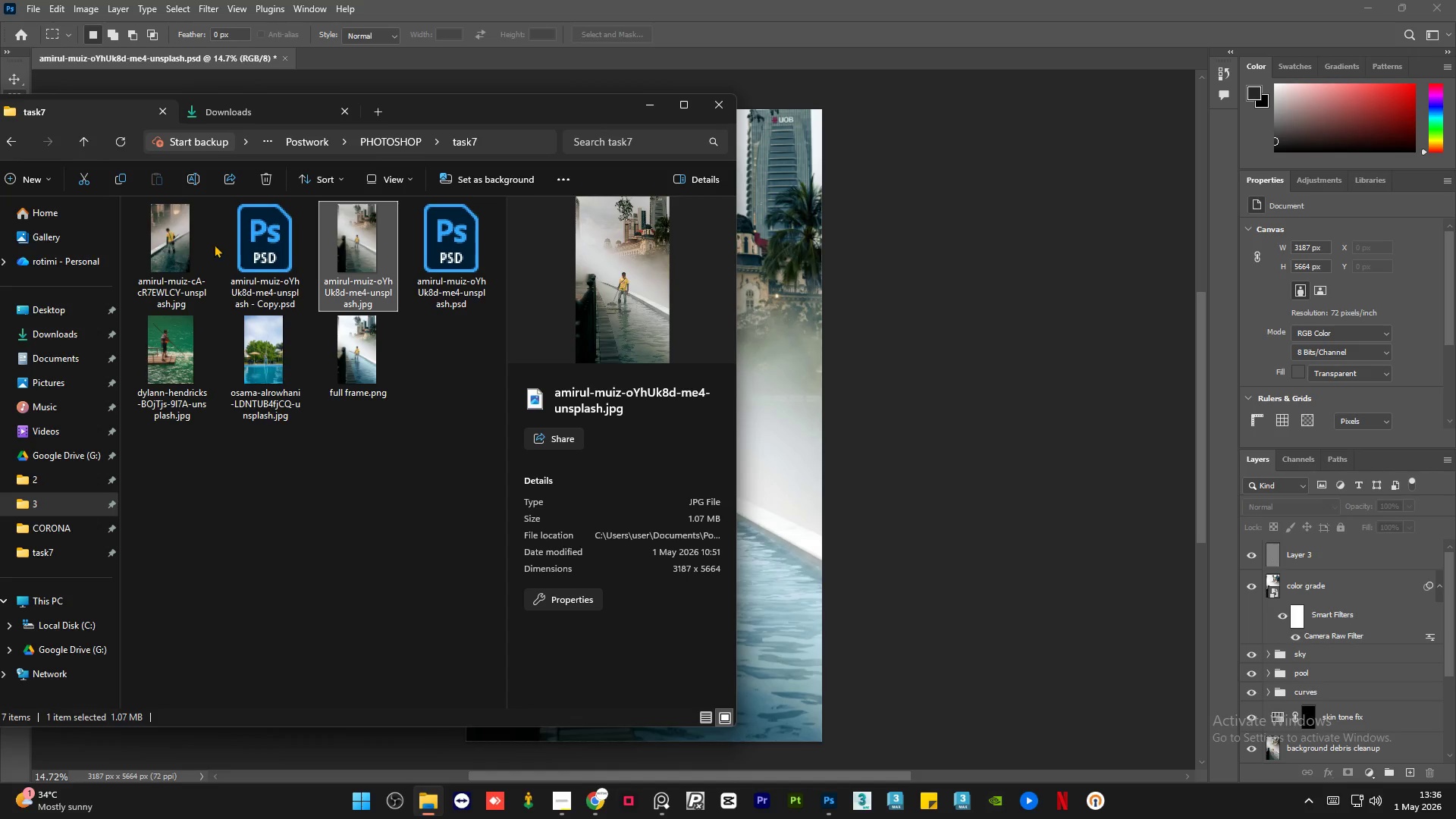 
left_click([178, 247])
 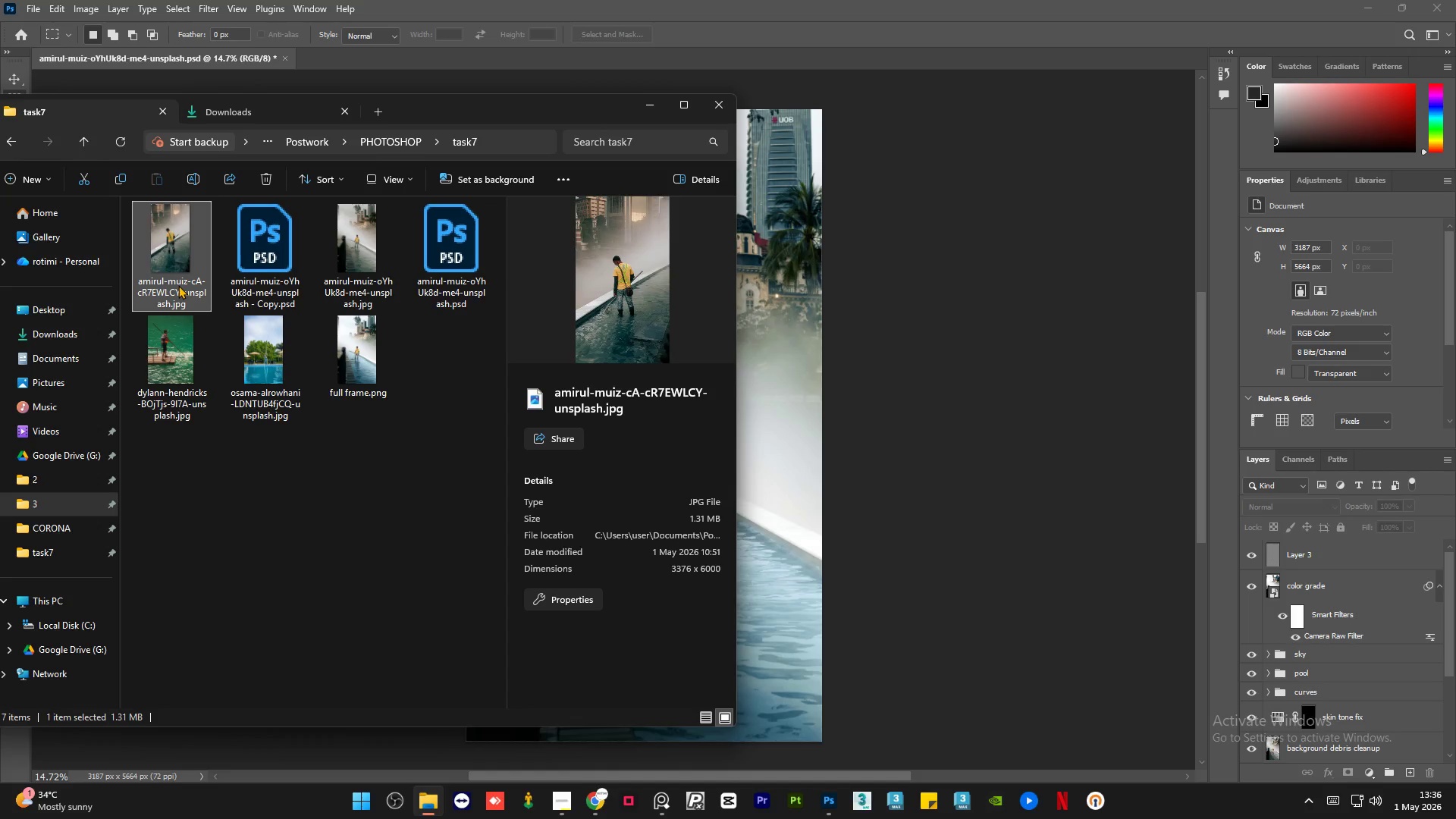 
left_click([366, 384])
 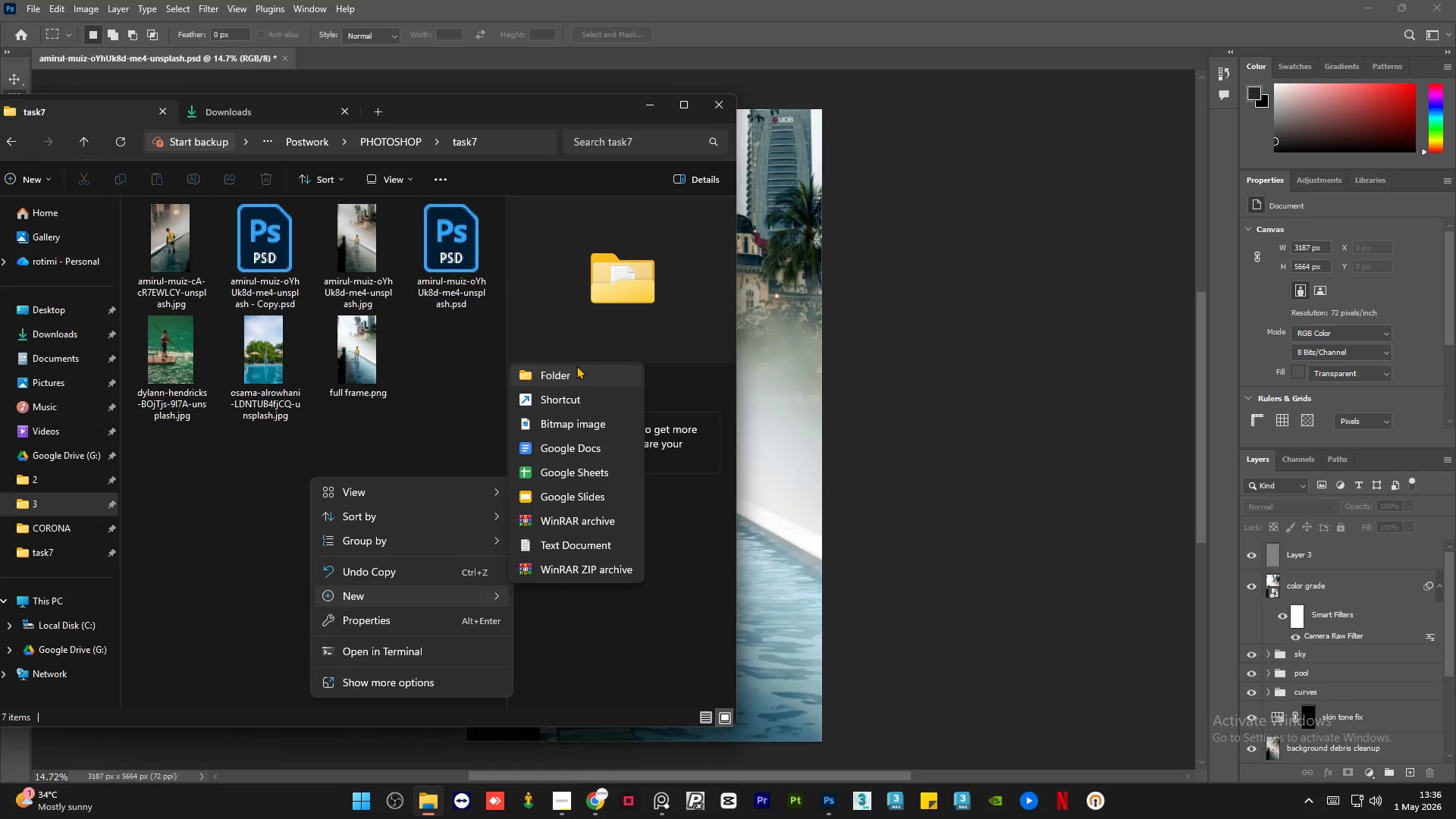 
type(deliverables)
 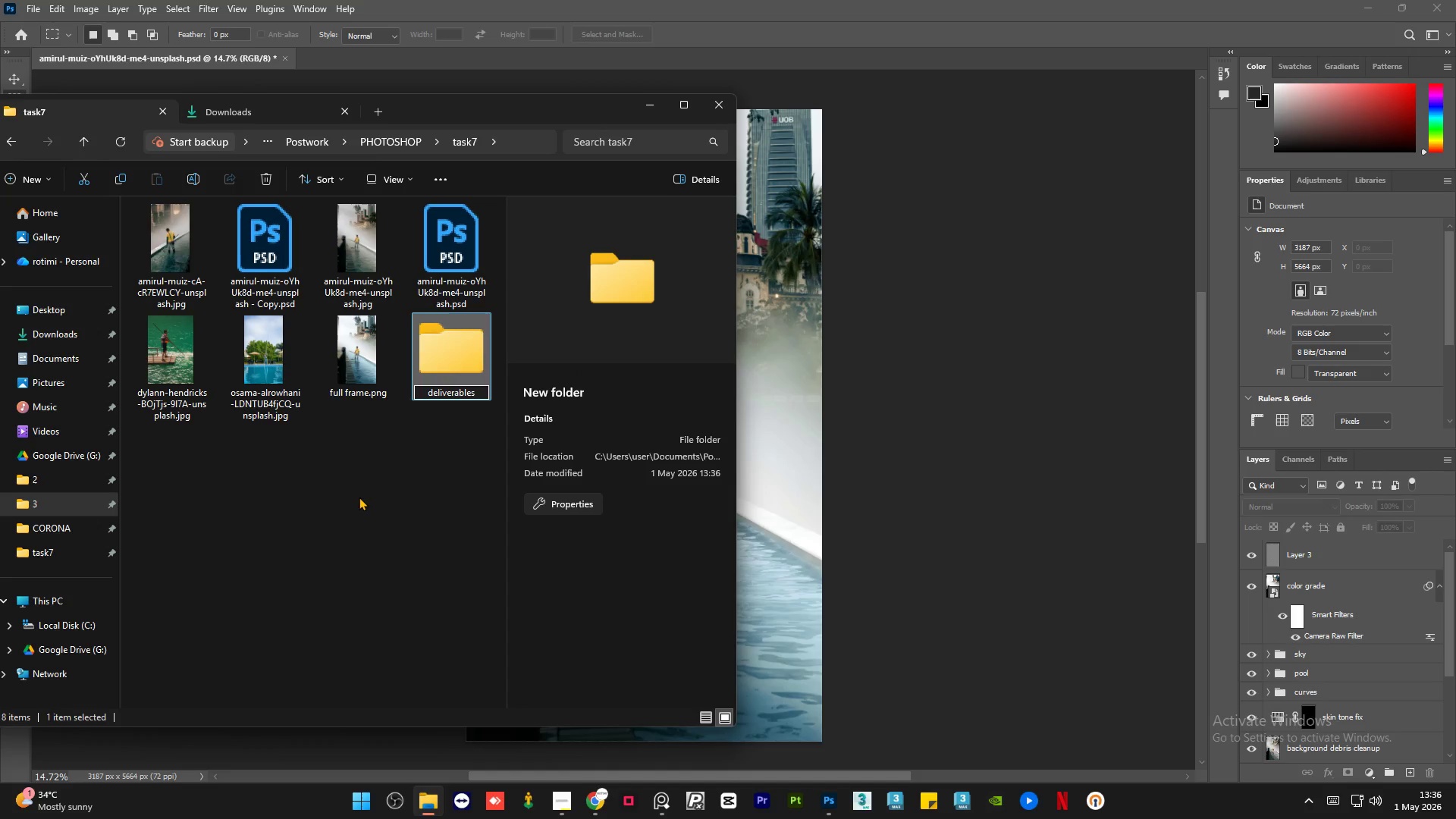 
left_click([354, 506])
 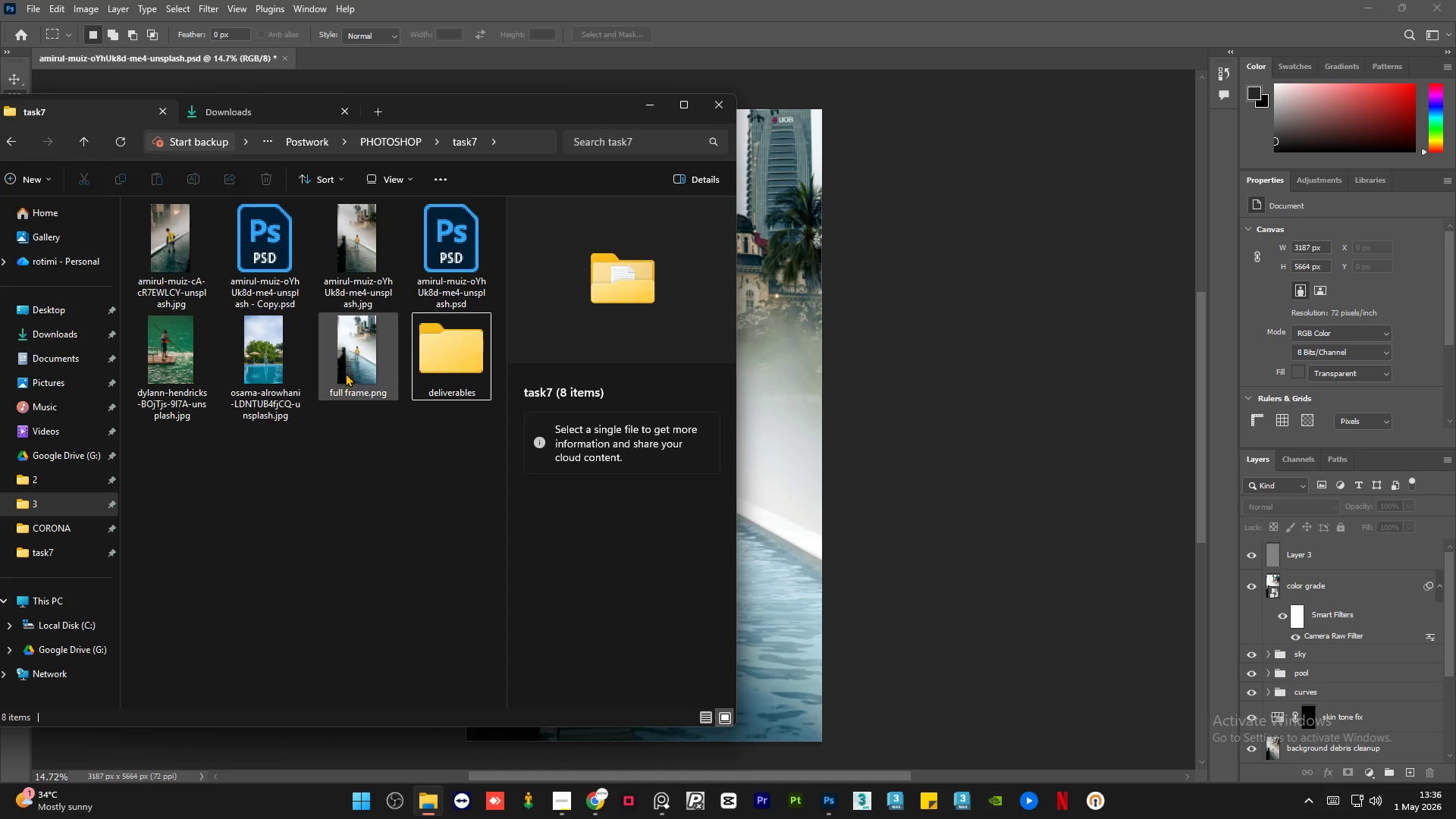 
left_click([346, 373])
 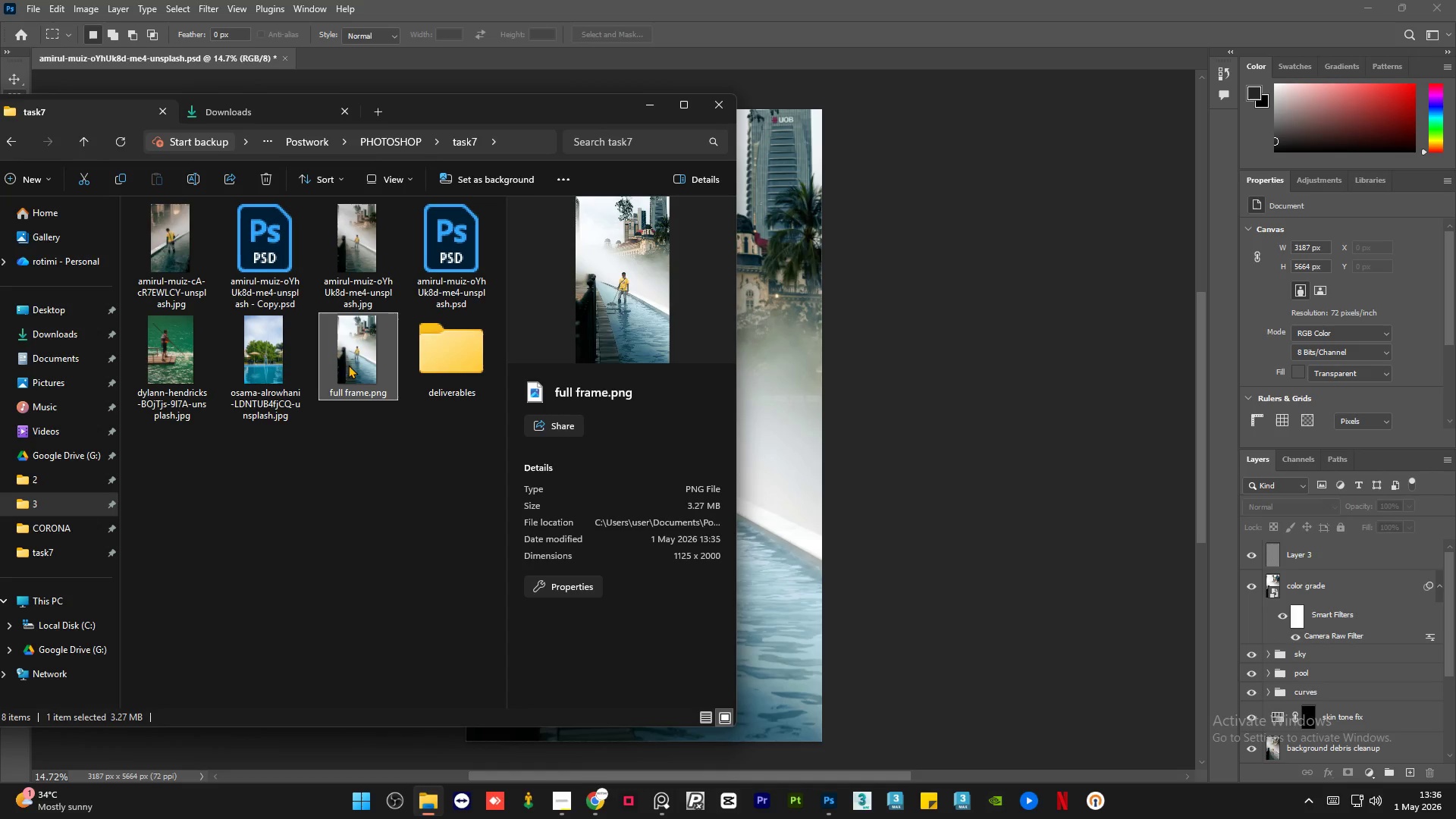 
left_click_drag(start_coordinate=[350, 371], to_coordinate=[430, 366])
 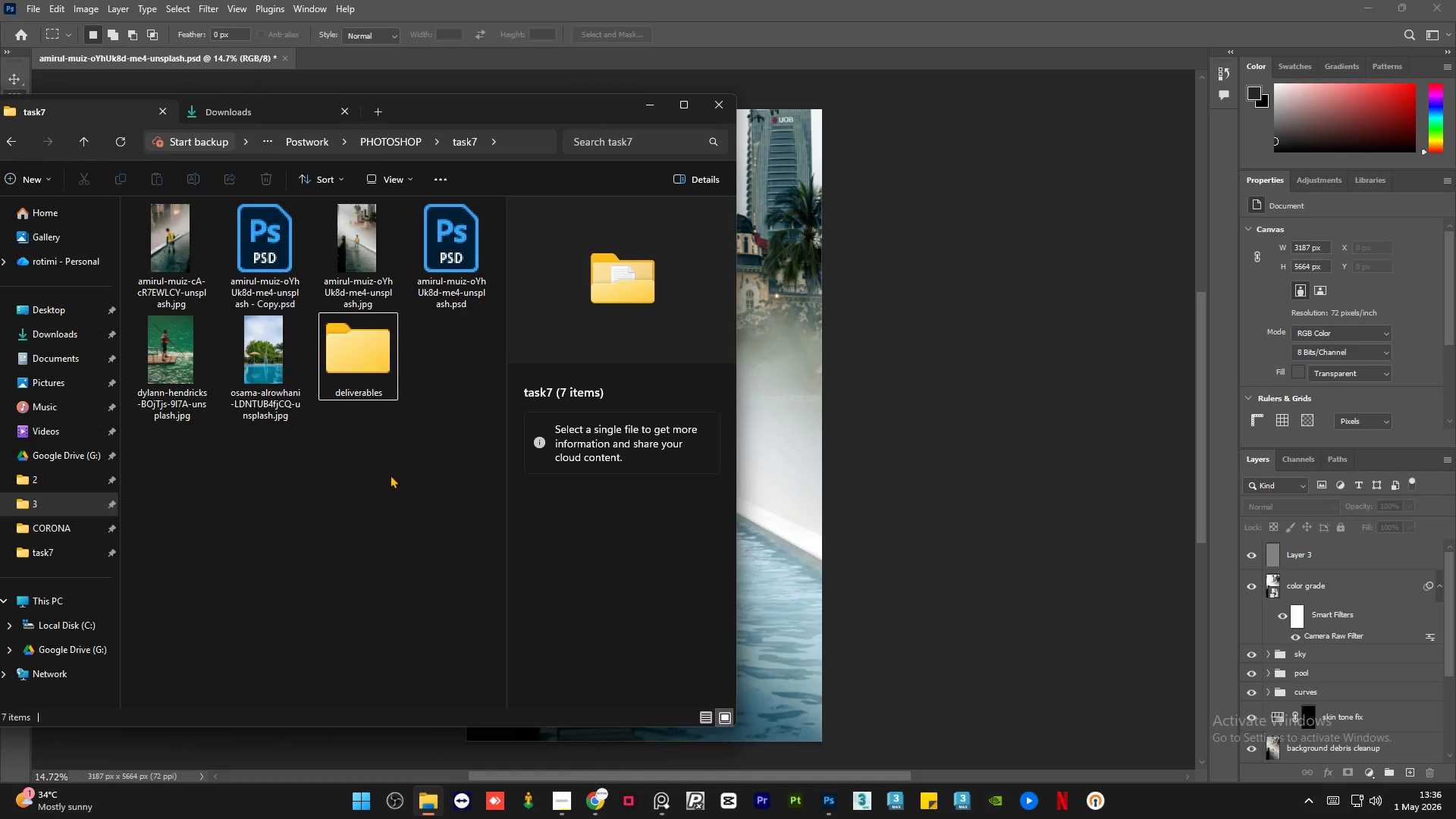 
left_click([389, 477])
 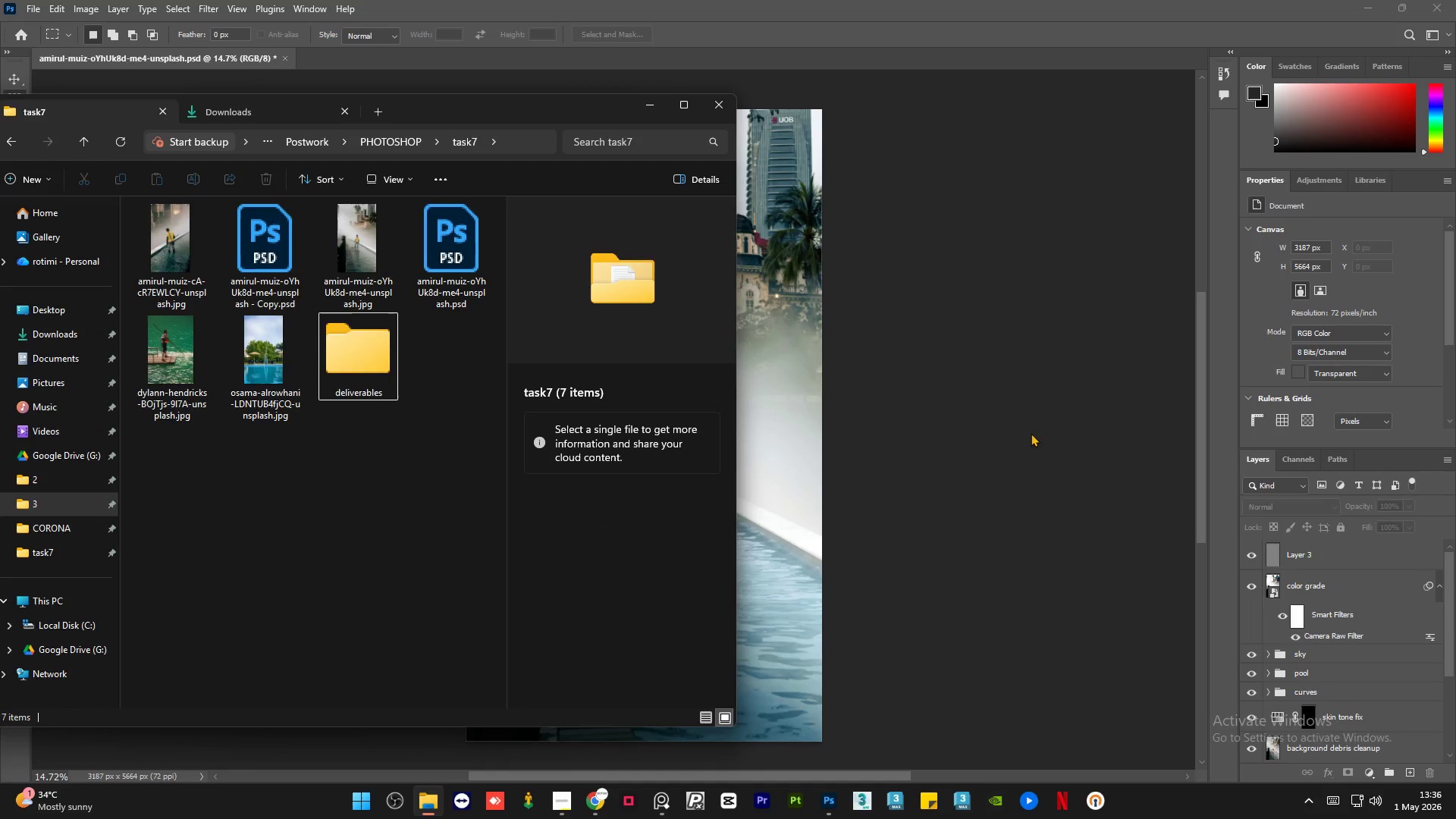 
left_click([980, 423])
 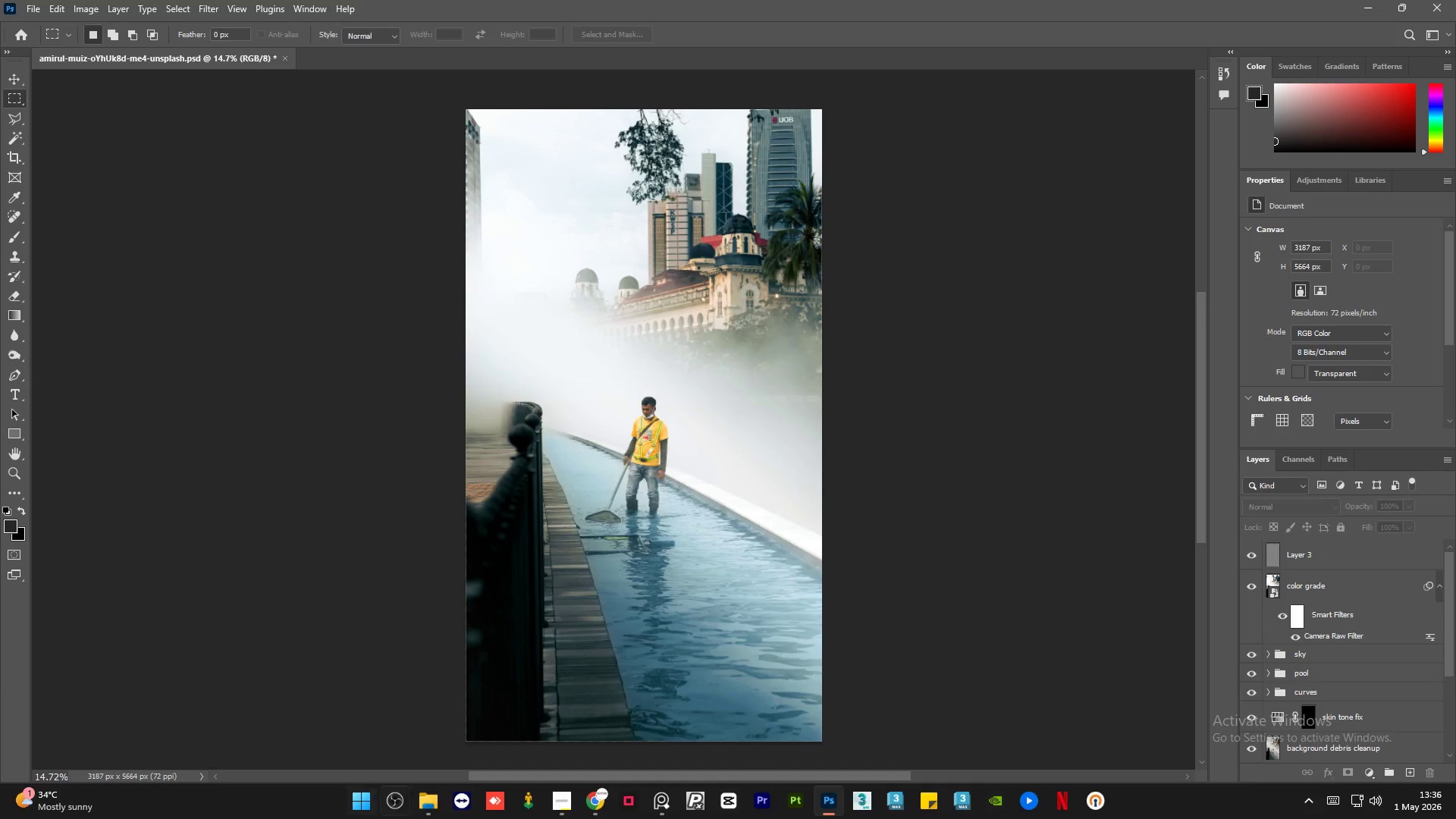 
left_click([431, 807])
 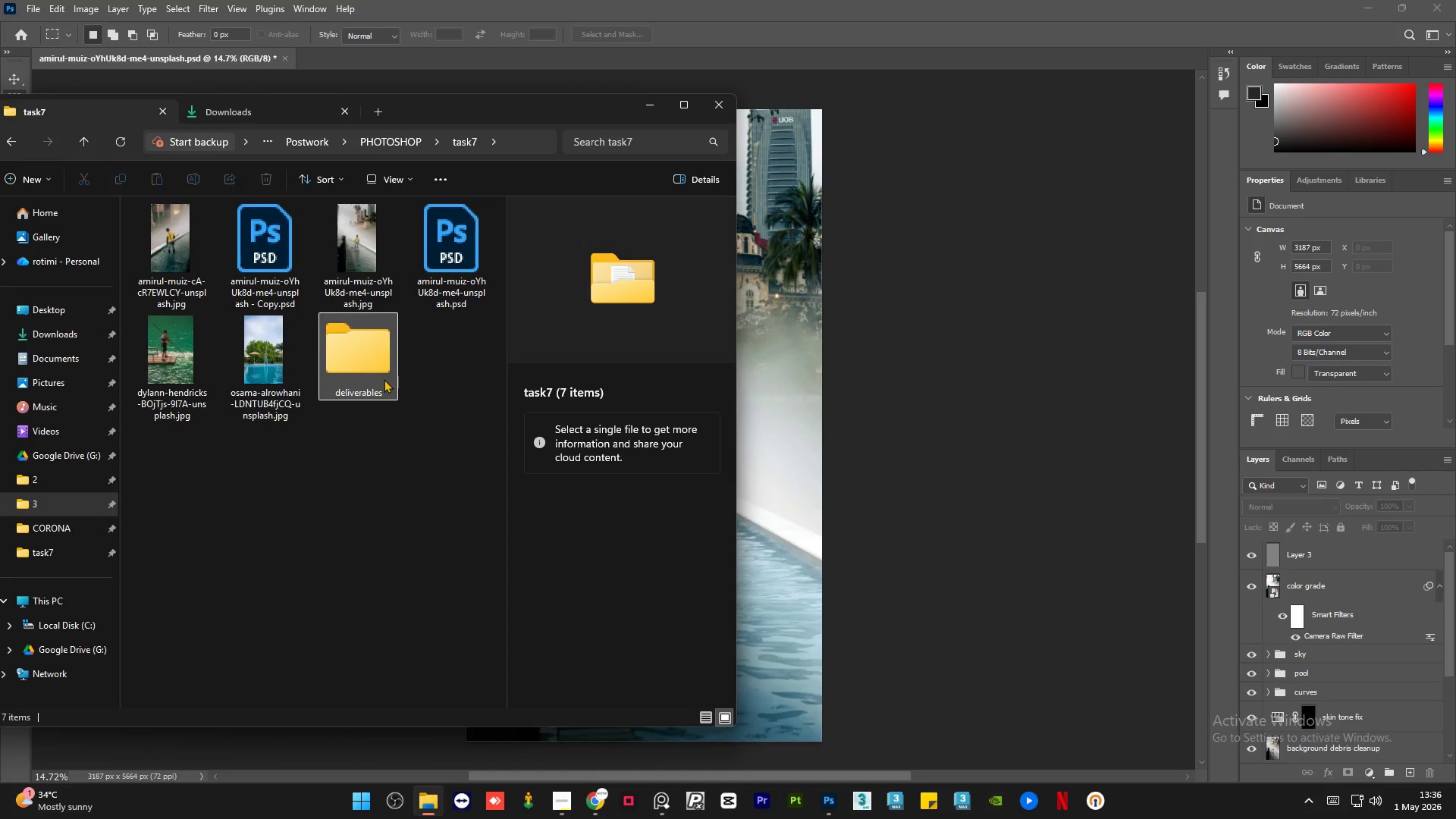 
double_click([384, 379])
 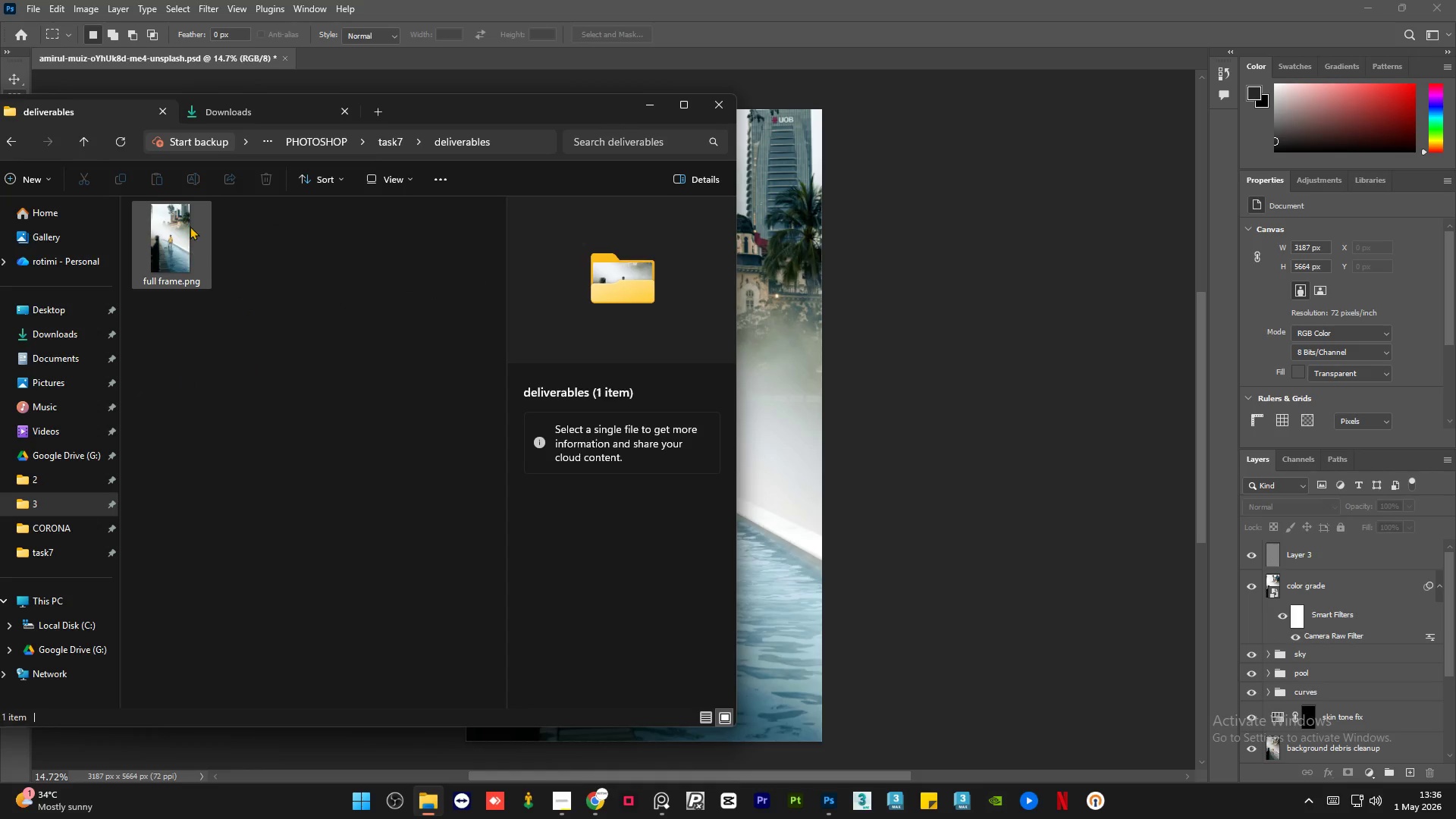 
left_click([190, 226])
 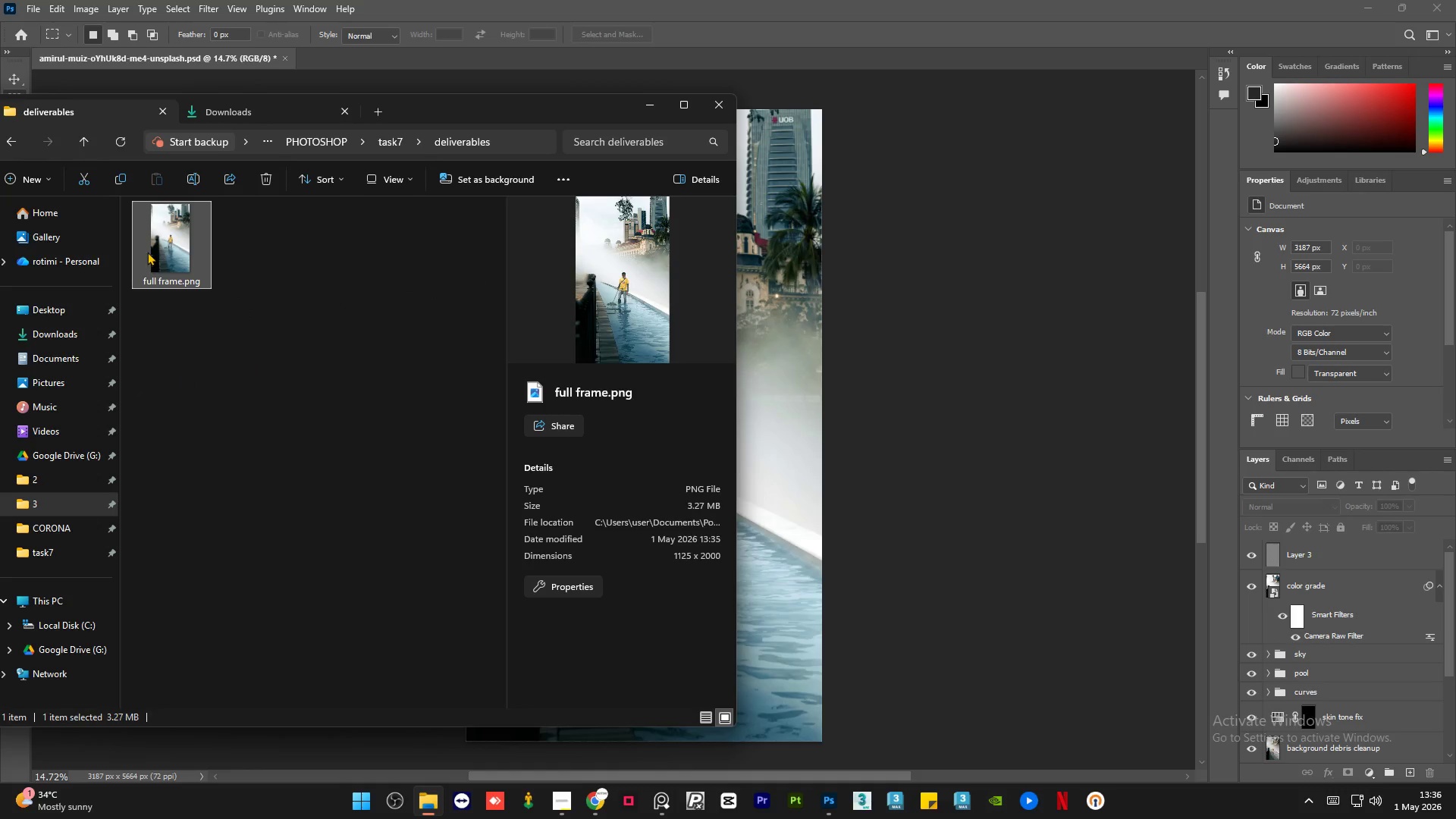 
left_click_drag(start_coordinate=[149, 252], to_coordinate=[660, 52])
 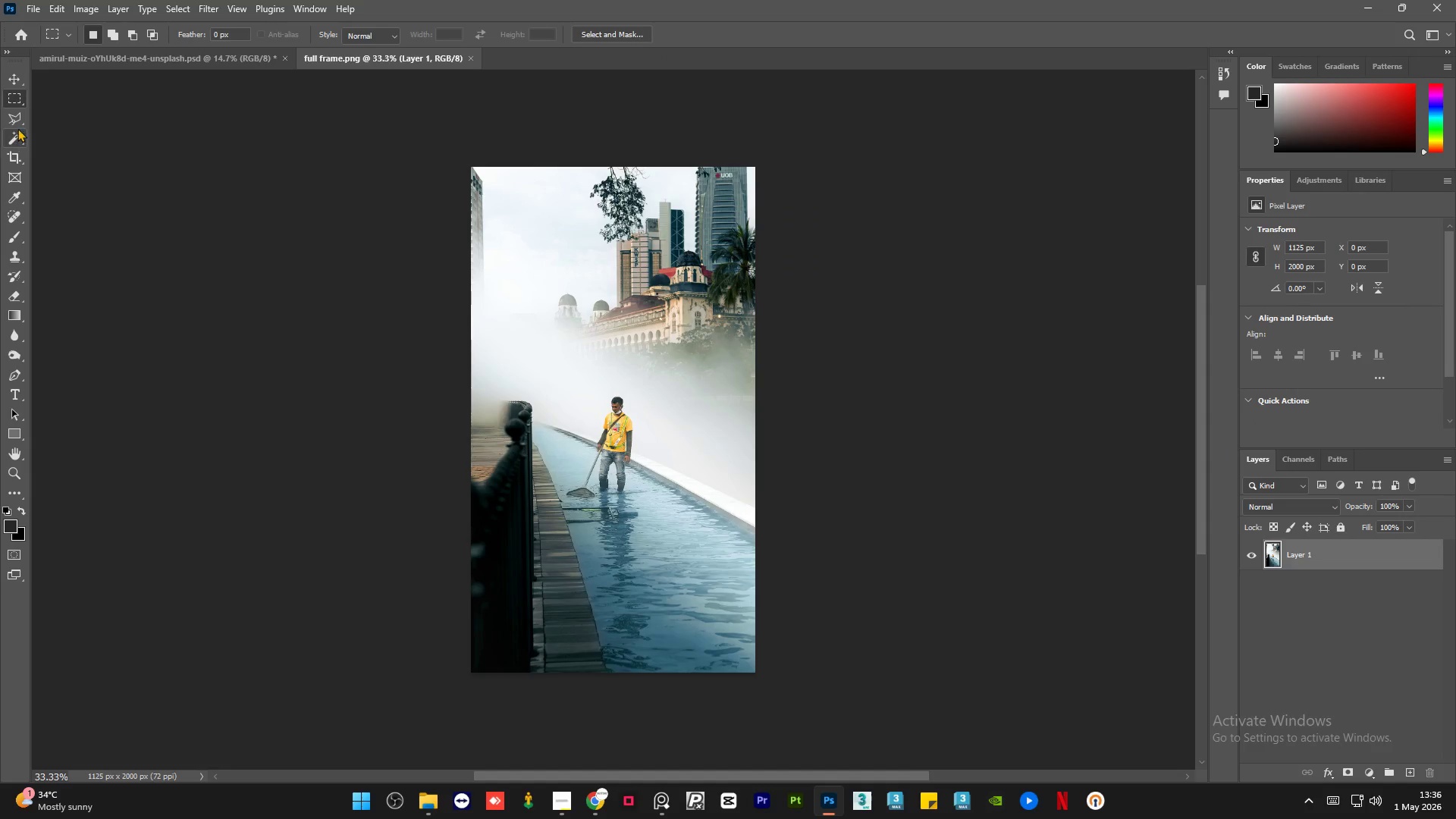 
right_click([18, 98])
 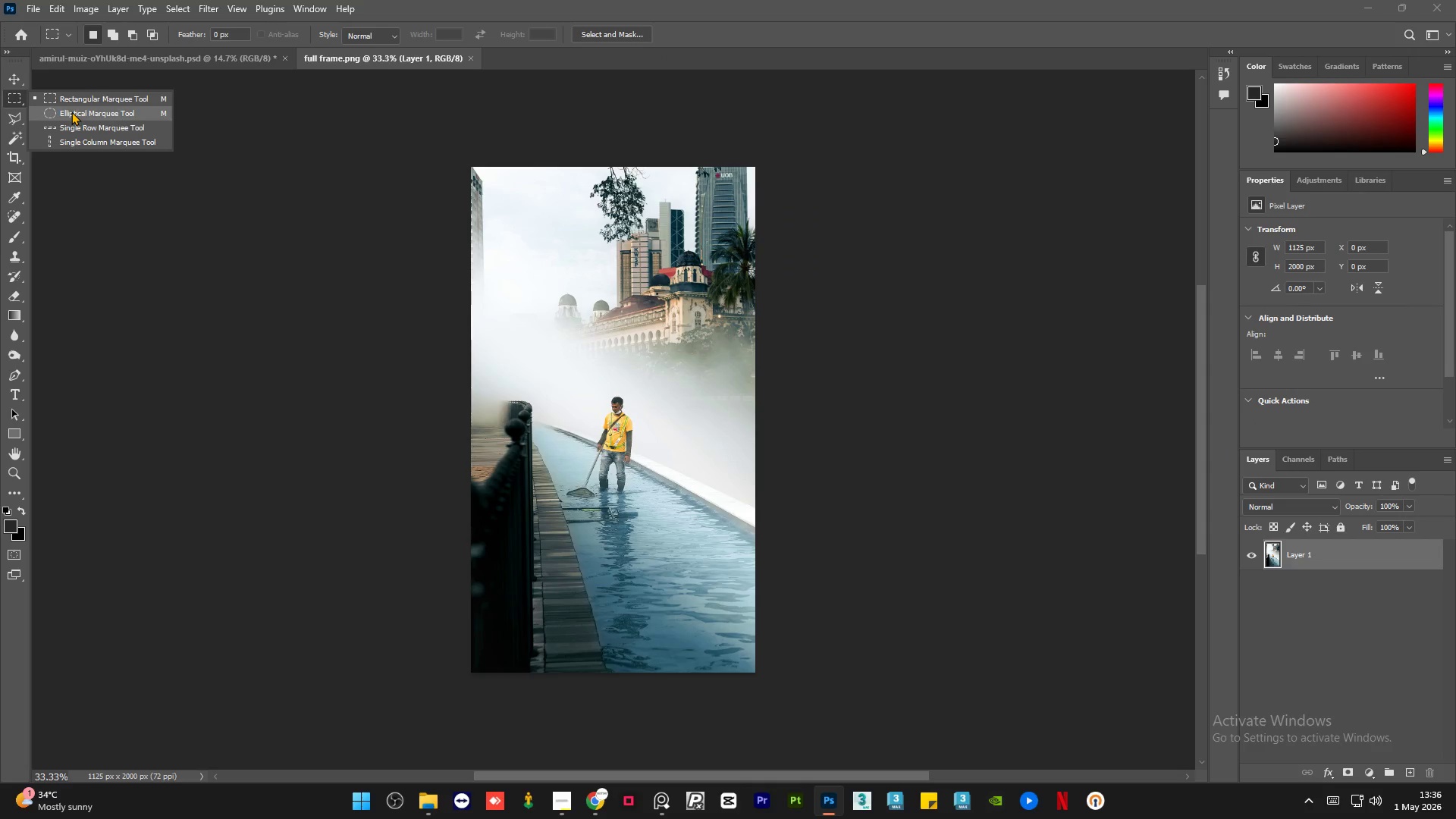 
left_click([71, 111])
 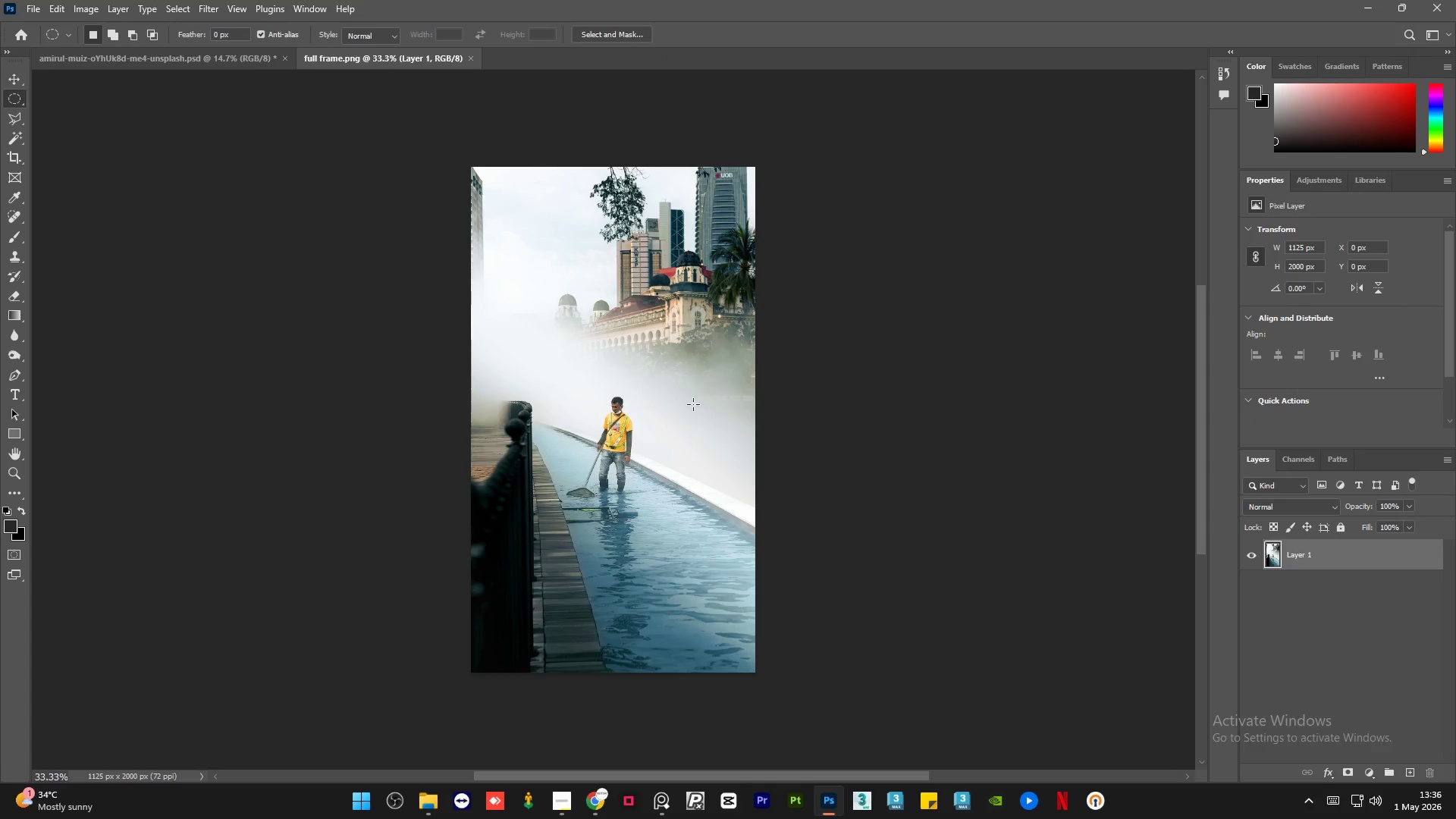 
hold_key(key=AltLeft, duration=1.36)
scroll: coordinate [631, 414], scroll_direction: up, amount: 19.0
 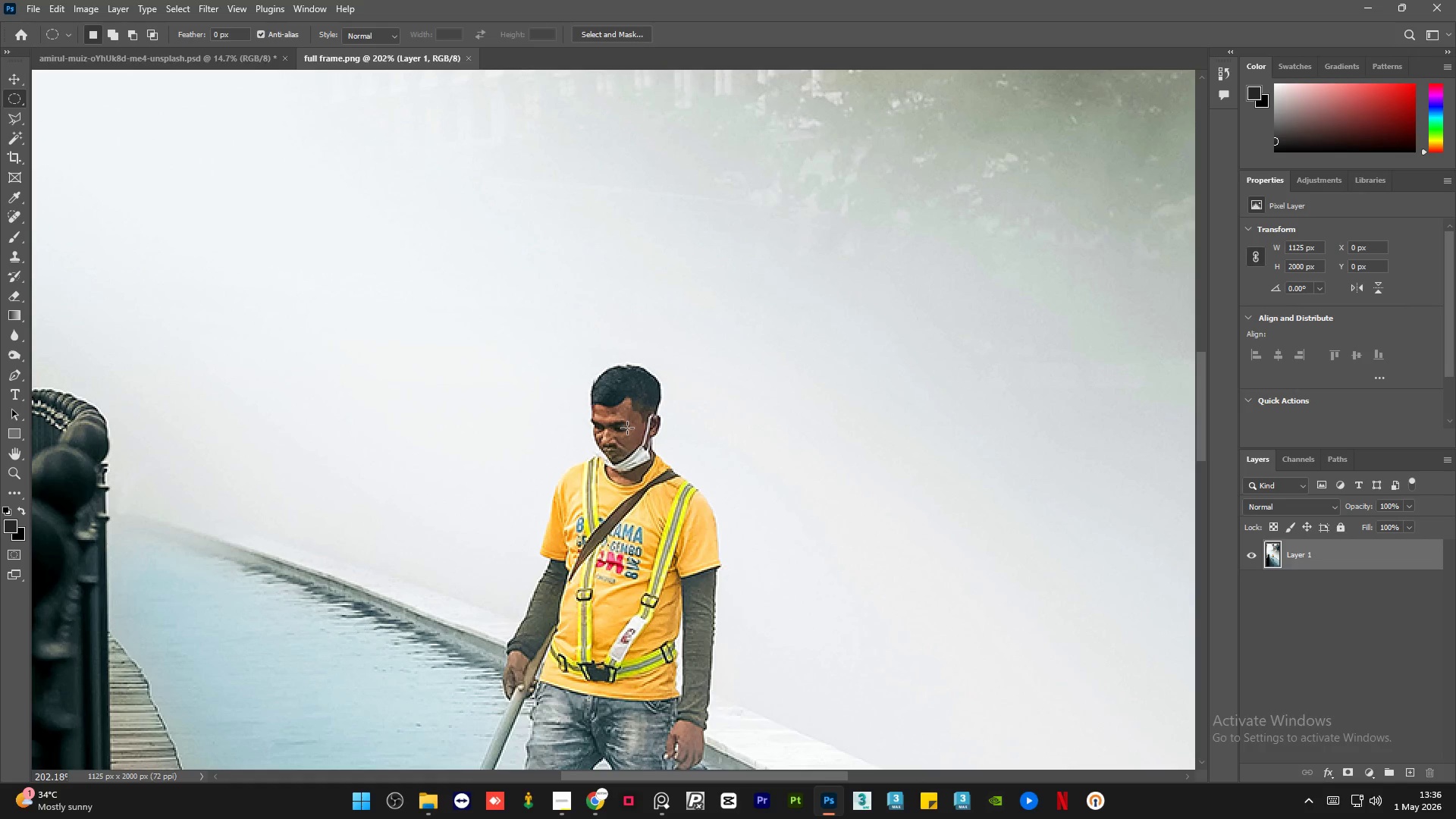 
left_click_drag(start_coordinate=[627, 428], to_coordinate=[788, 246])
 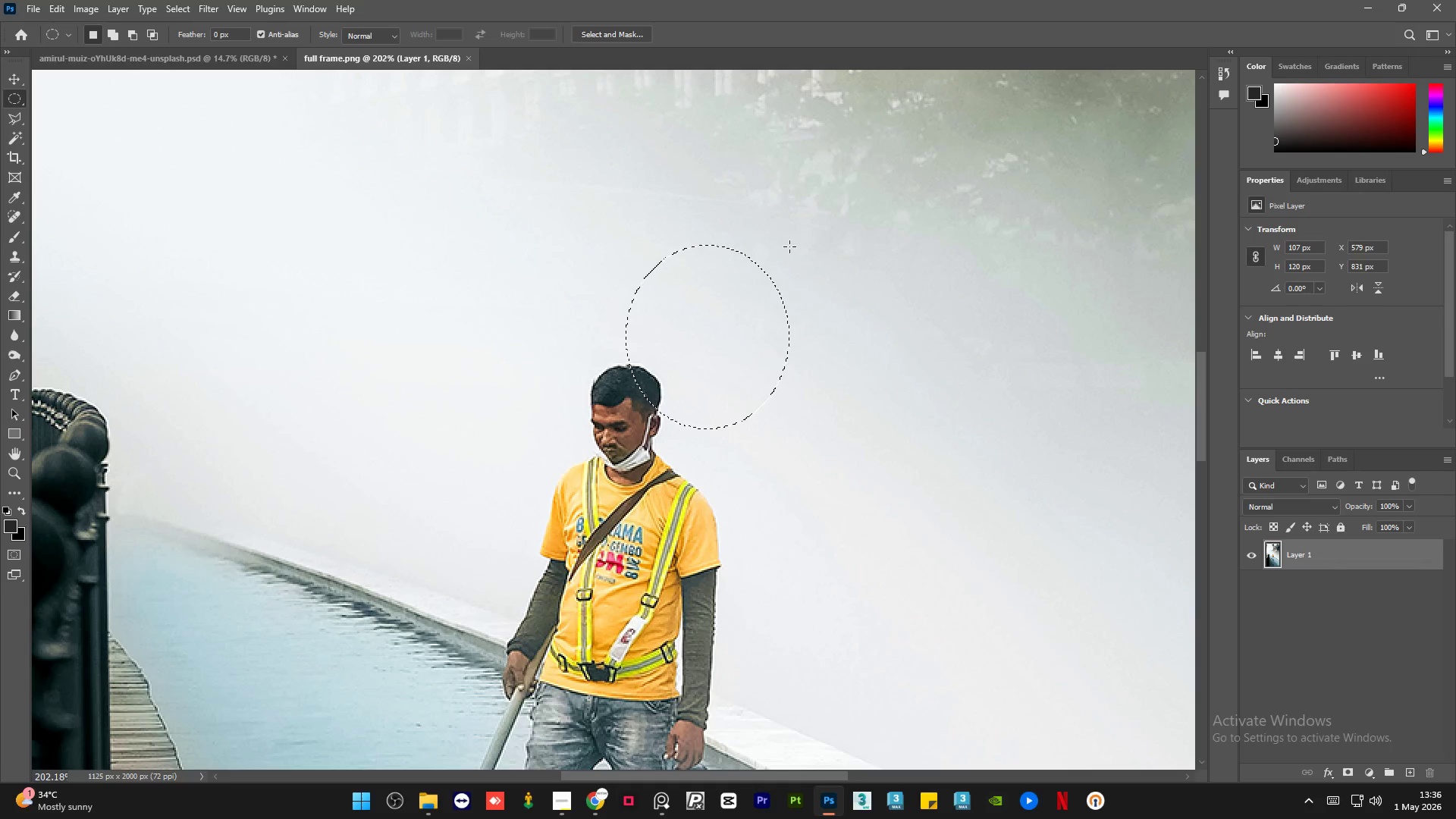 
key(Control+D)
 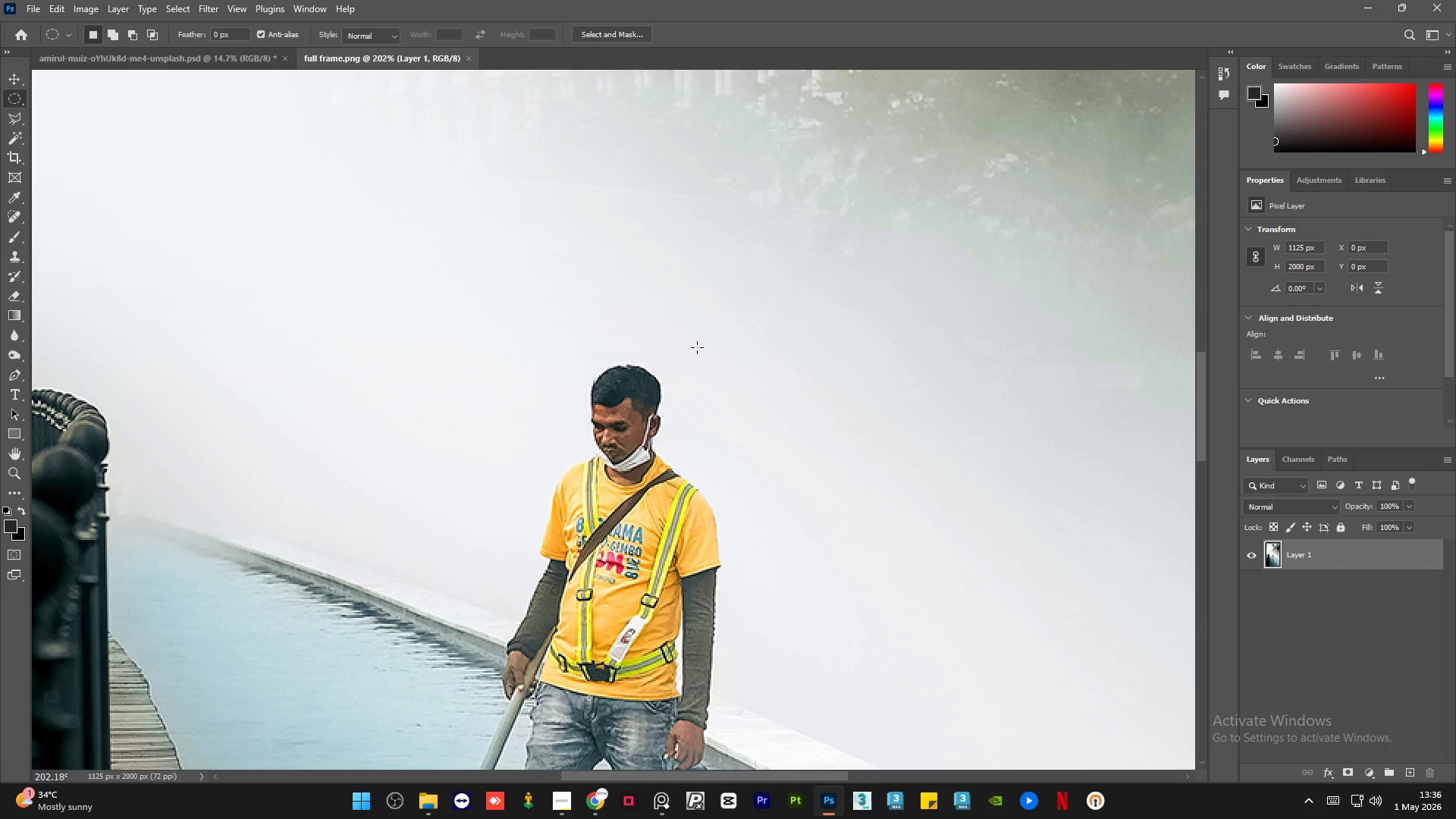 
left_click_drag(start_coordinate=[699, 337], to_coordinate=[517, 519])
 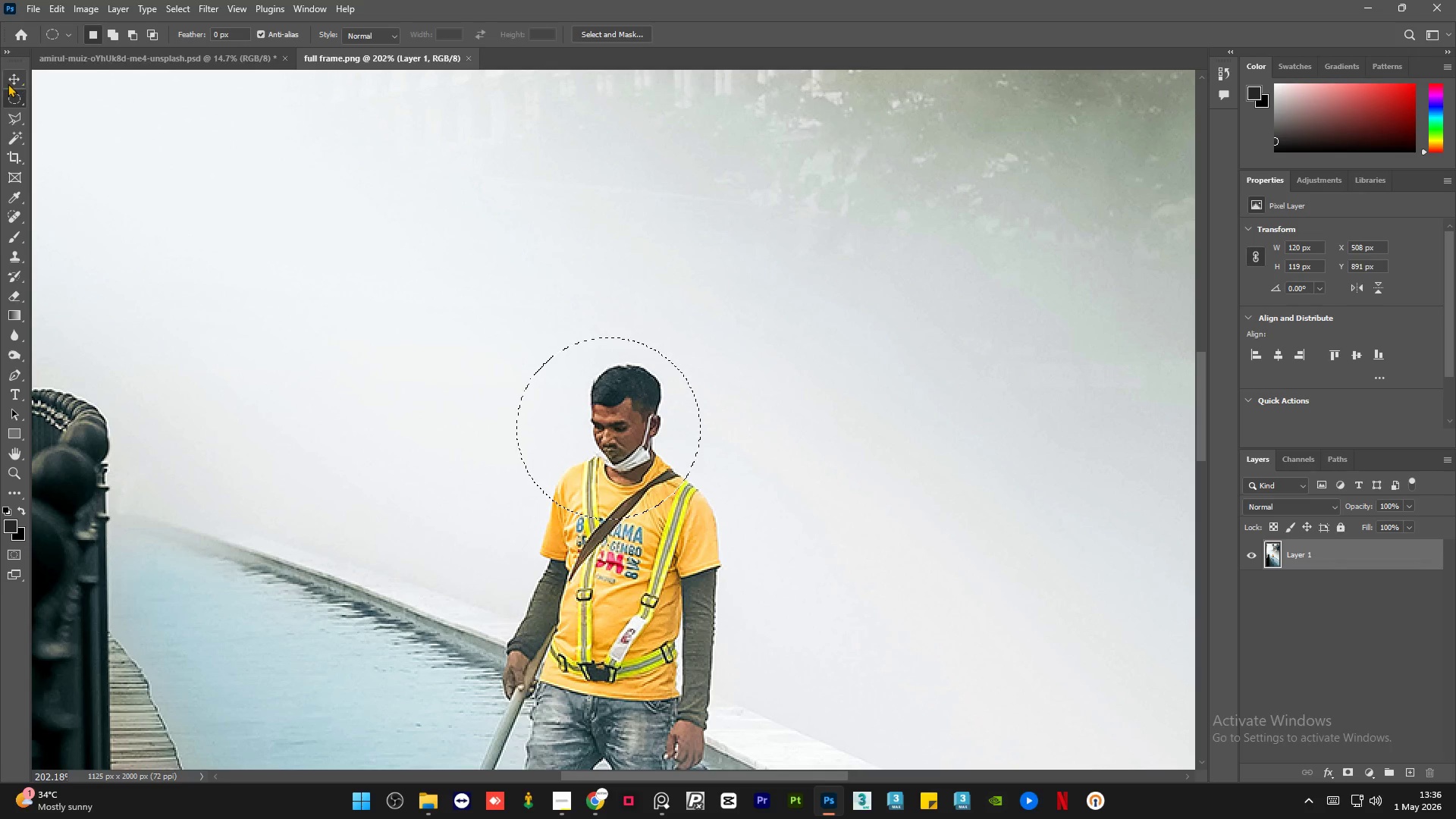 
left_click([8, 83])
 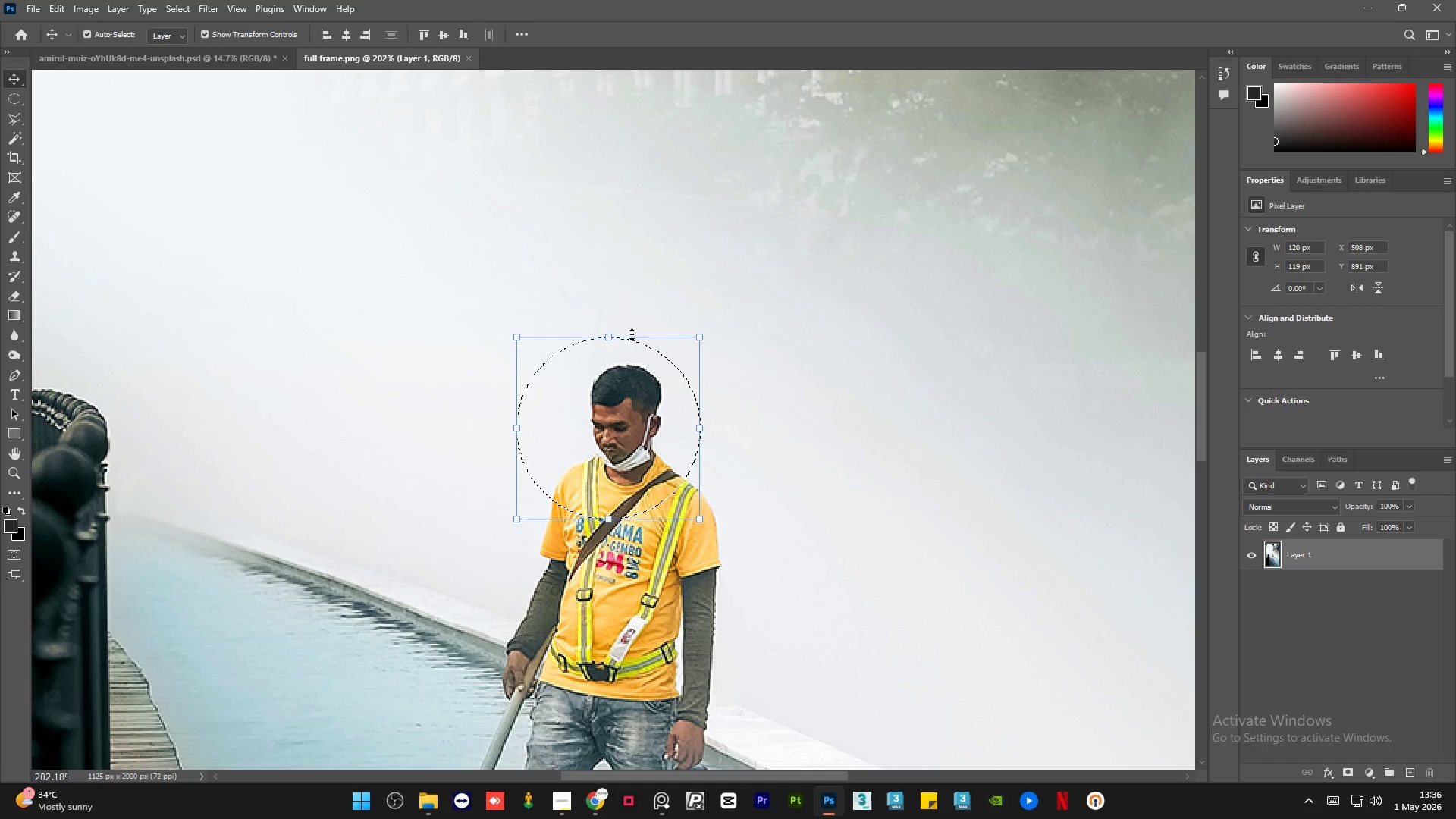 
wait(8.28)
 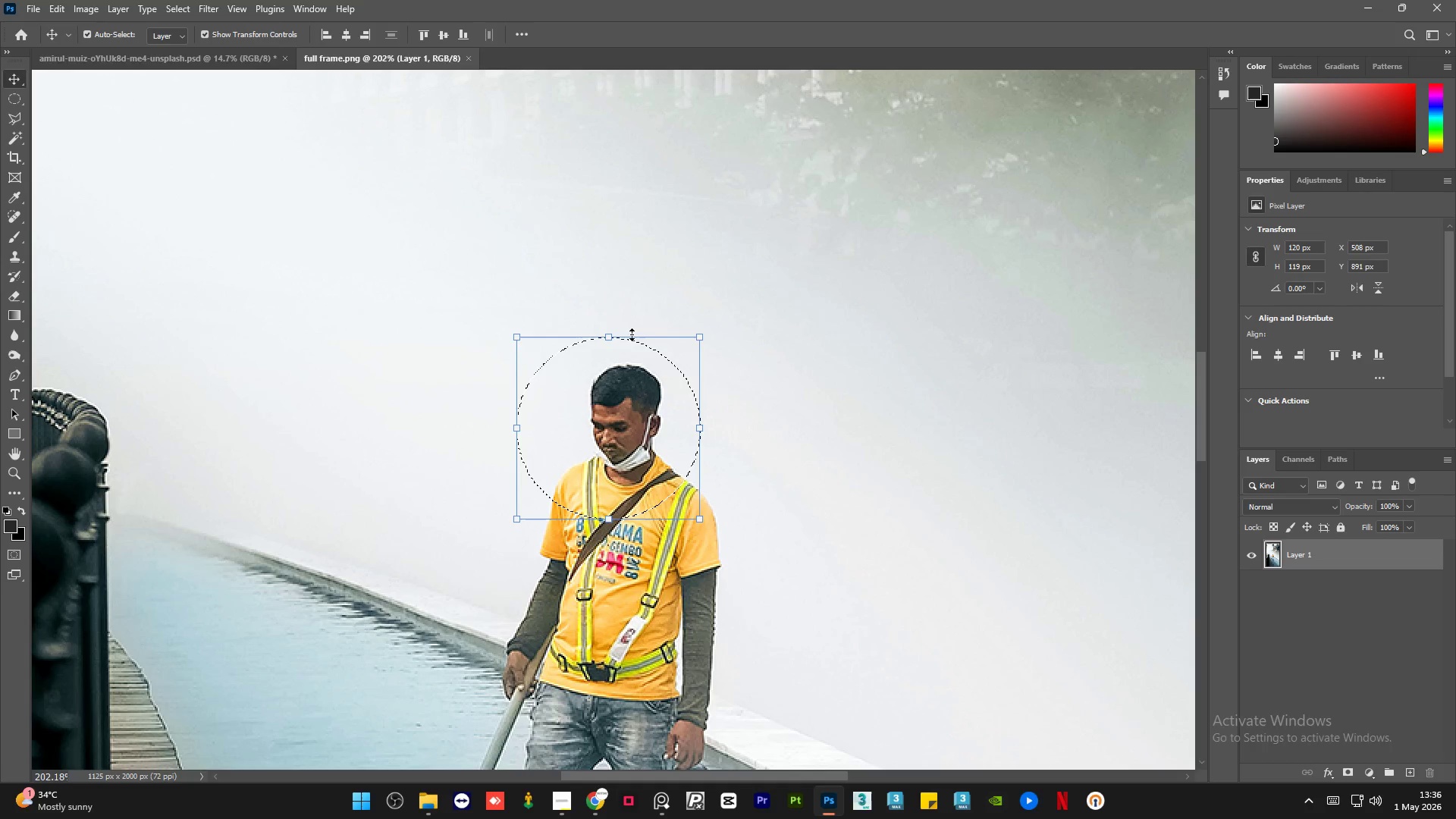 
key(ArrowRight)
 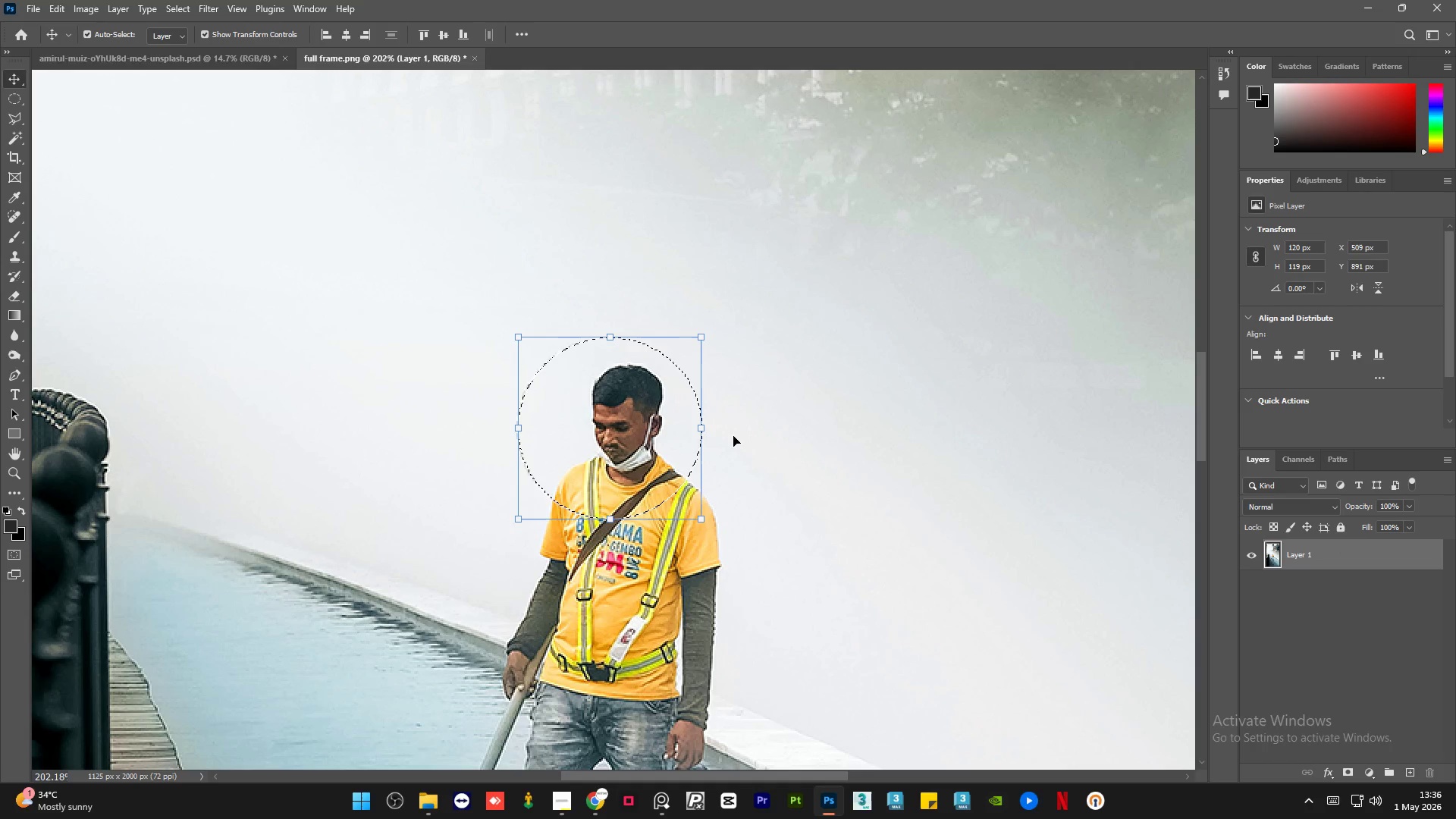 
key(ArrowRight)
 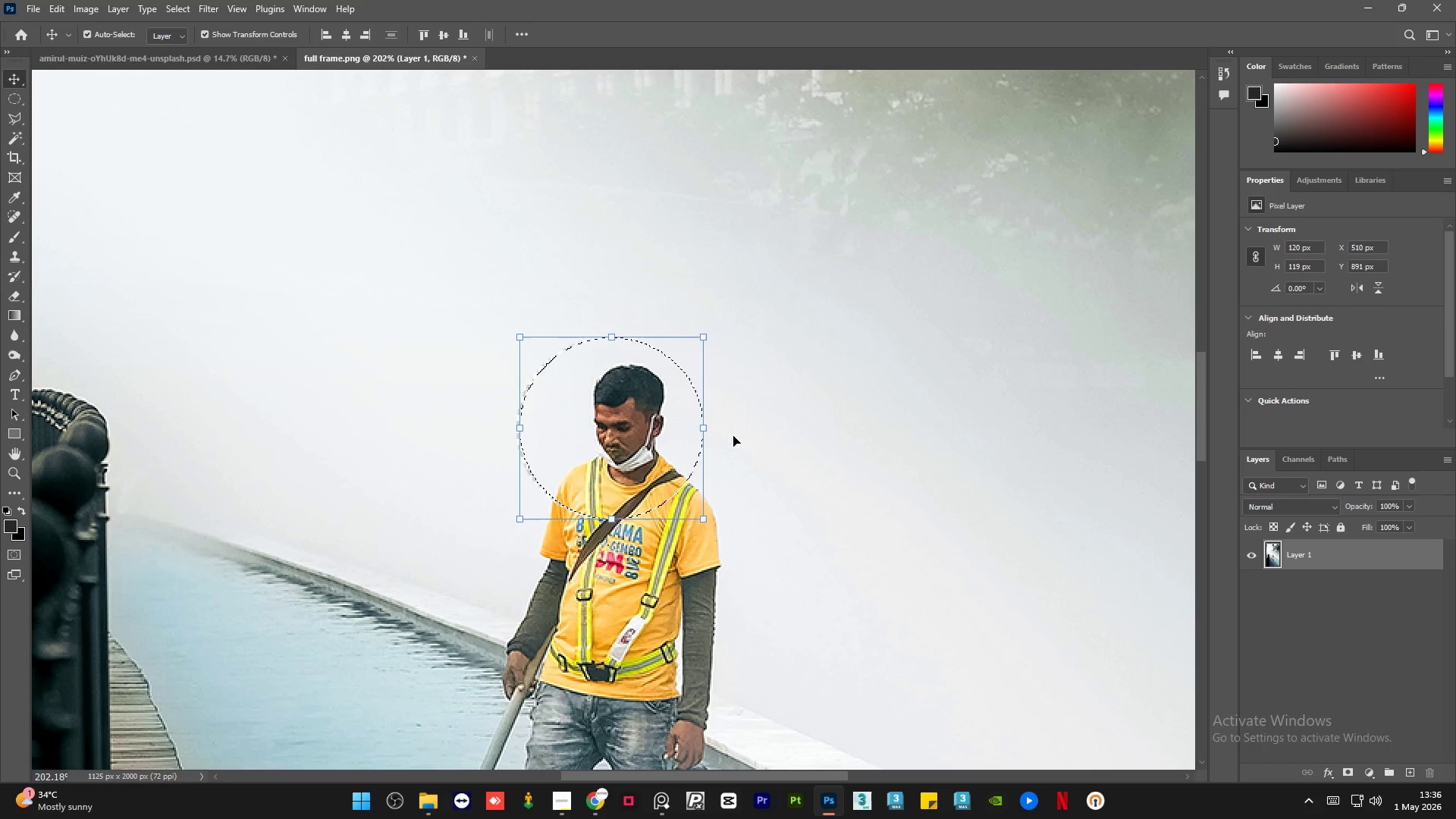 
key(ArrowRight)
 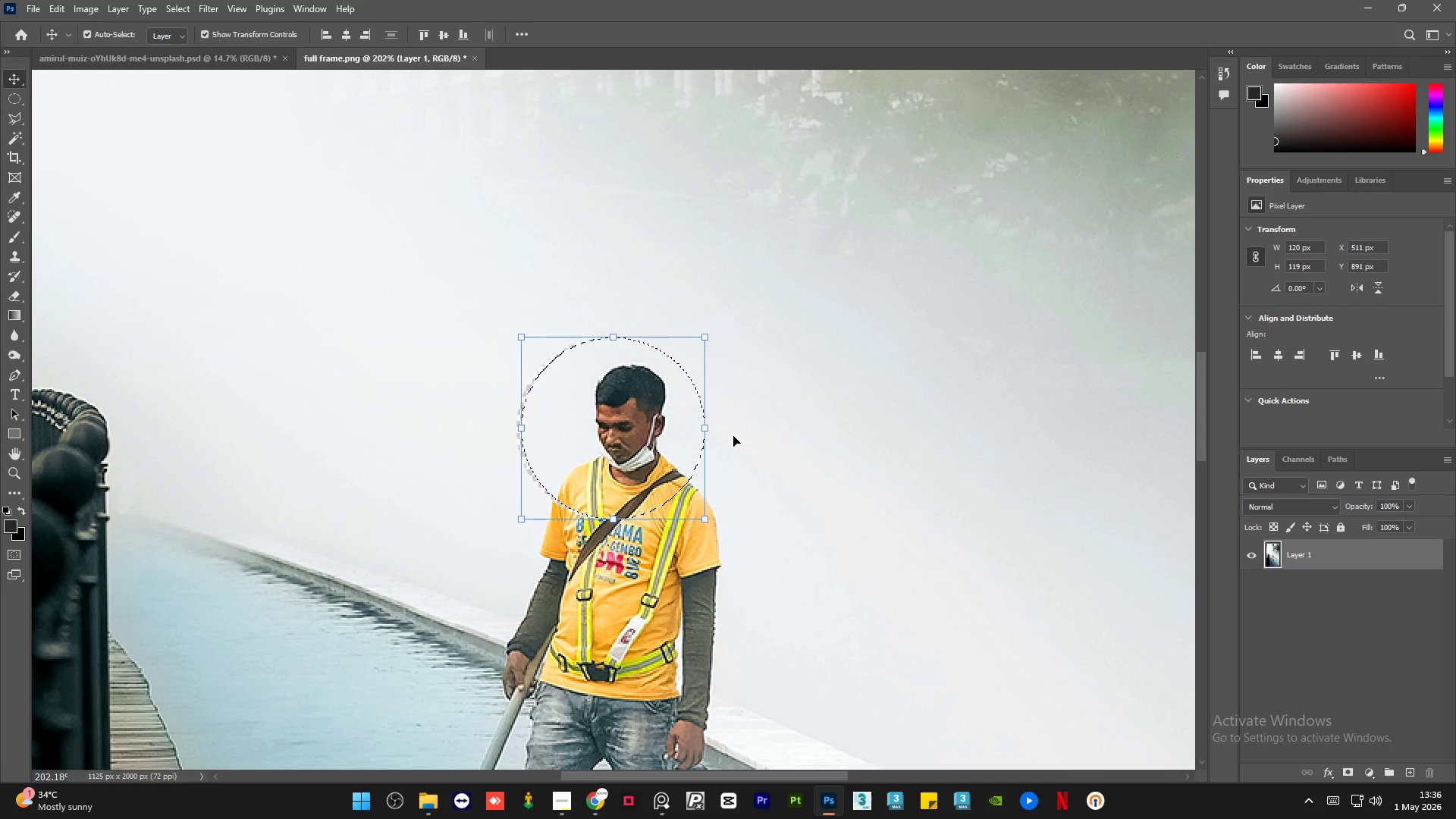 
key(ArrowRight)
 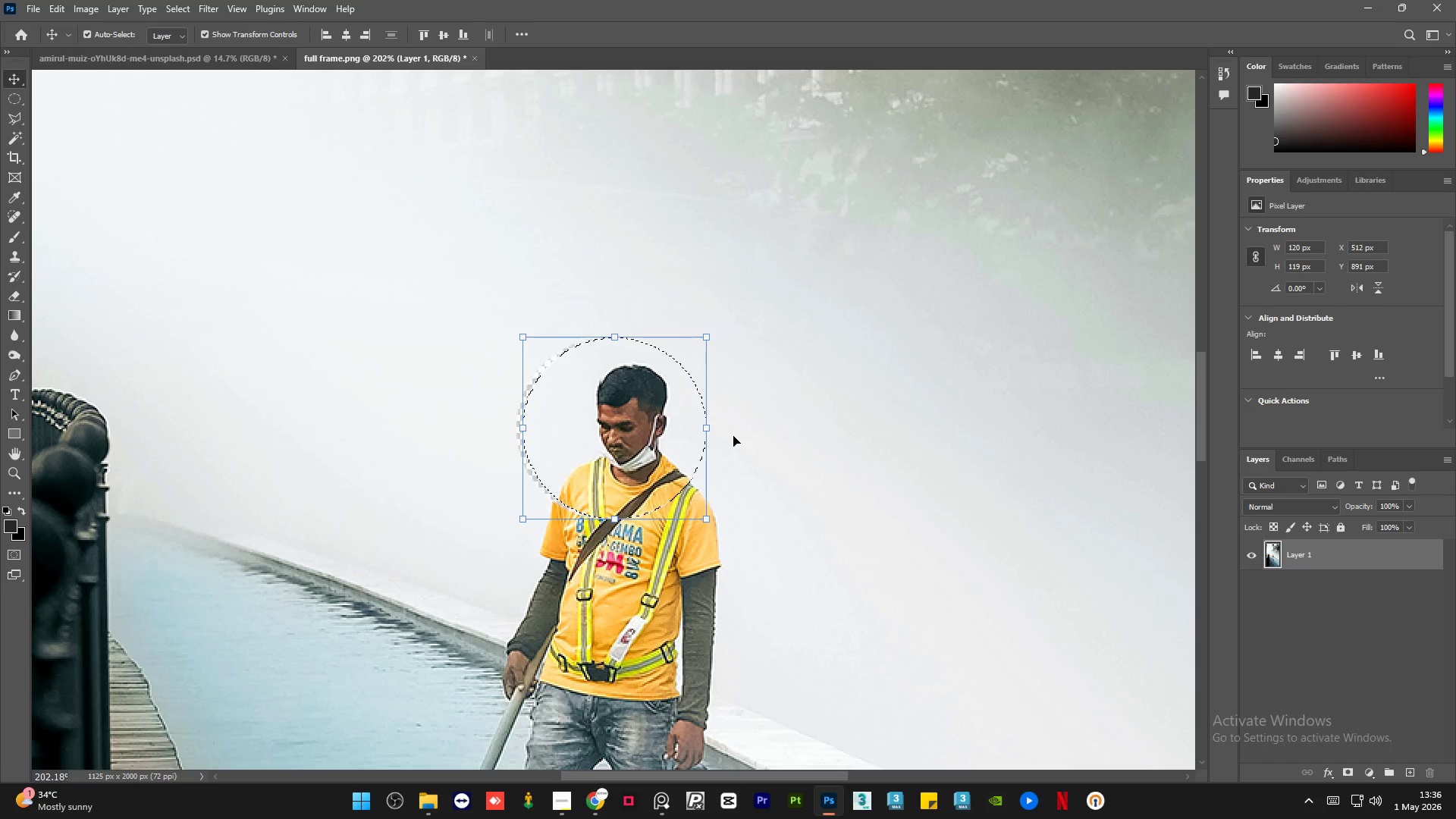 
key(ArrowRight)
 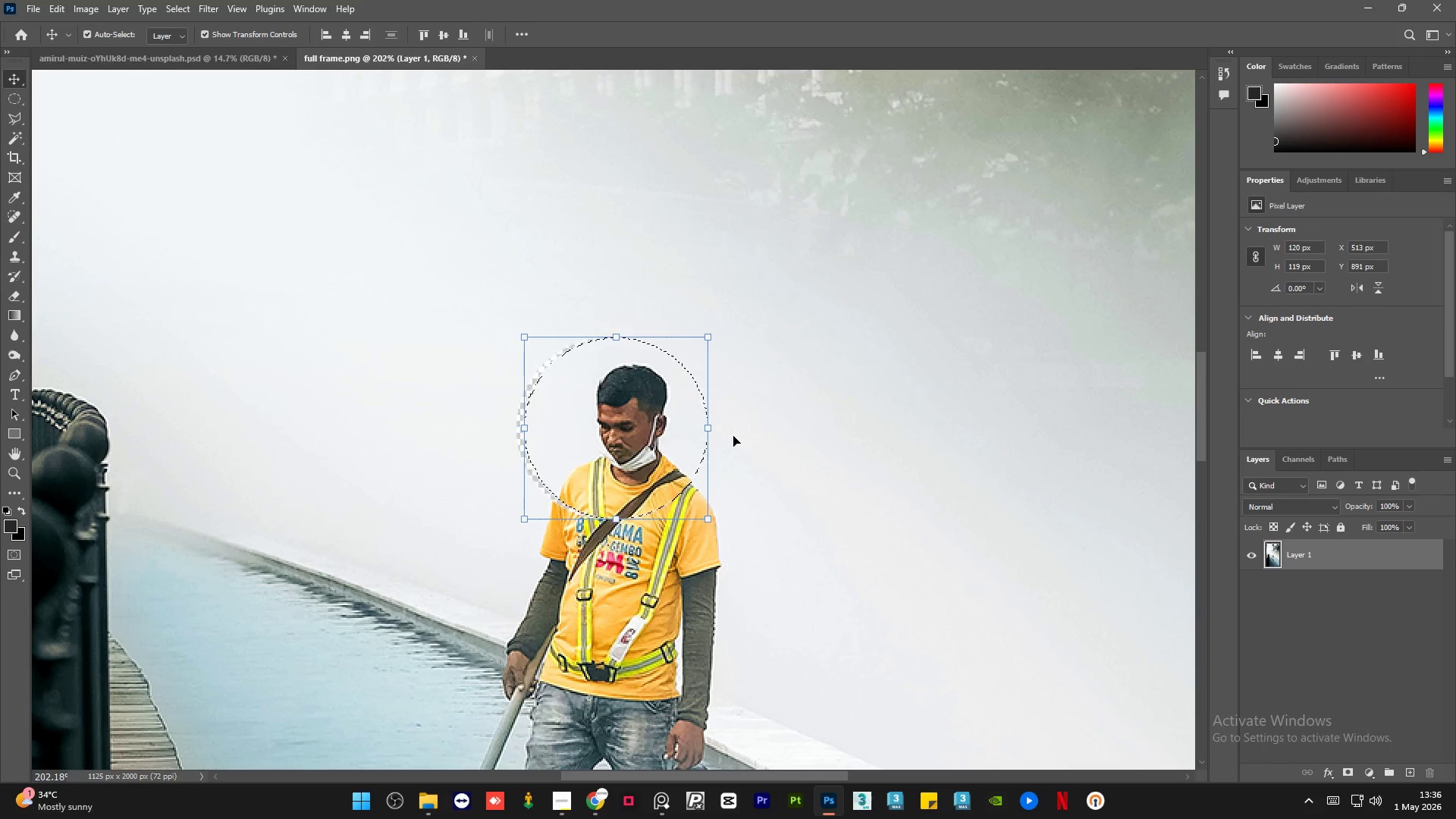 
key(ArrowRight)
 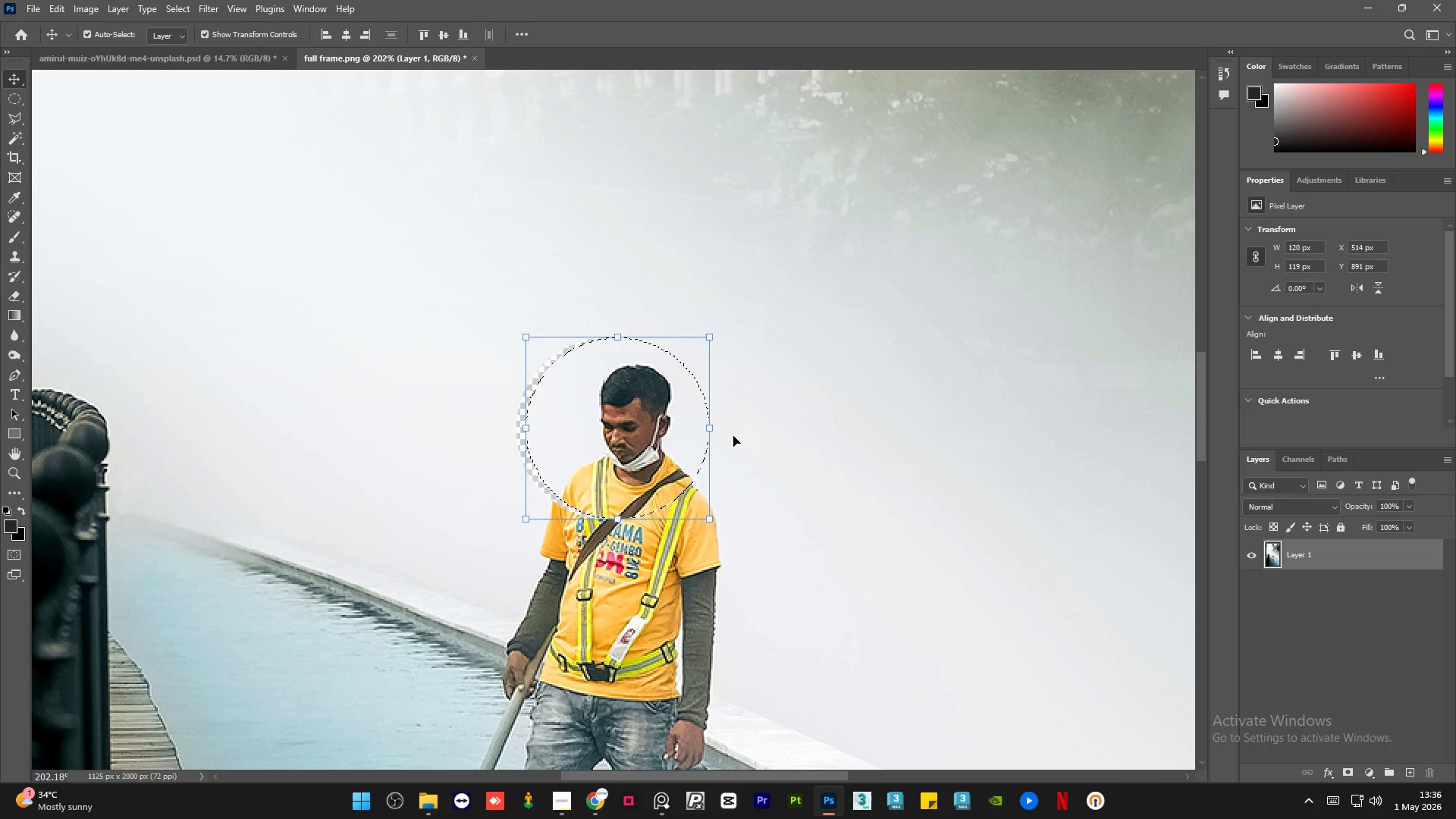 
key(ArrowRight)
 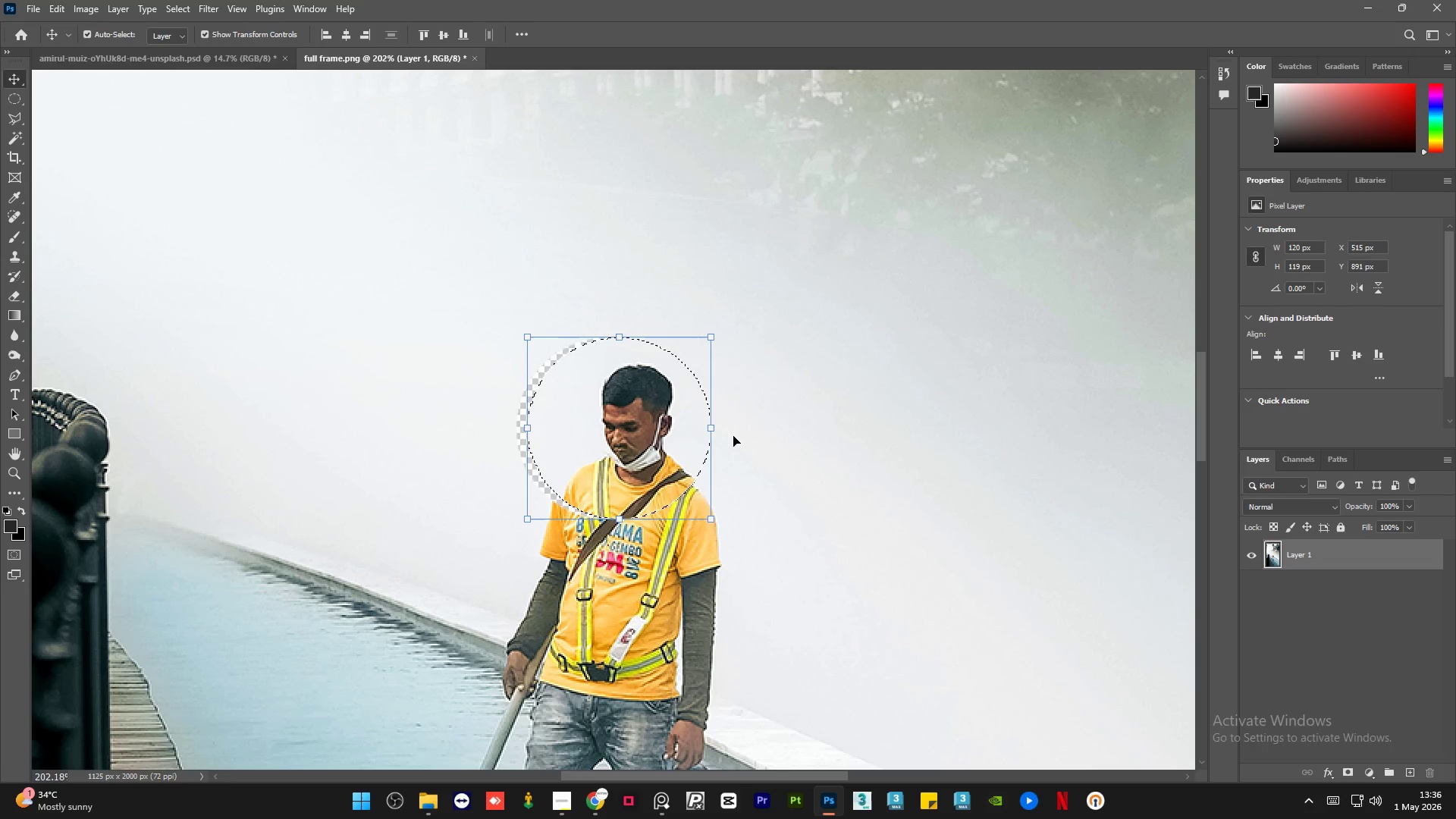 
key(ArrowRight)
 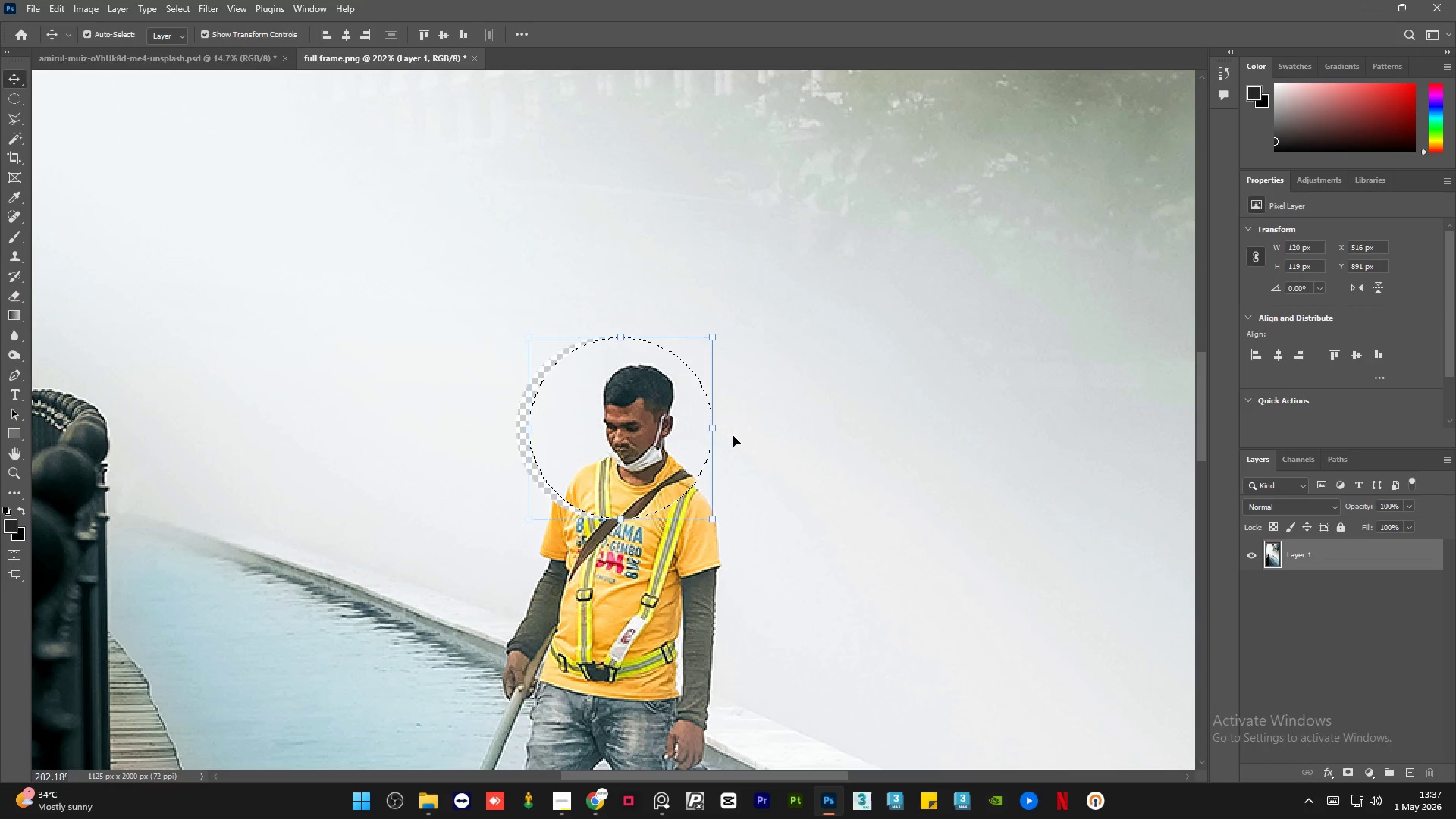 
key(Control+Z)
 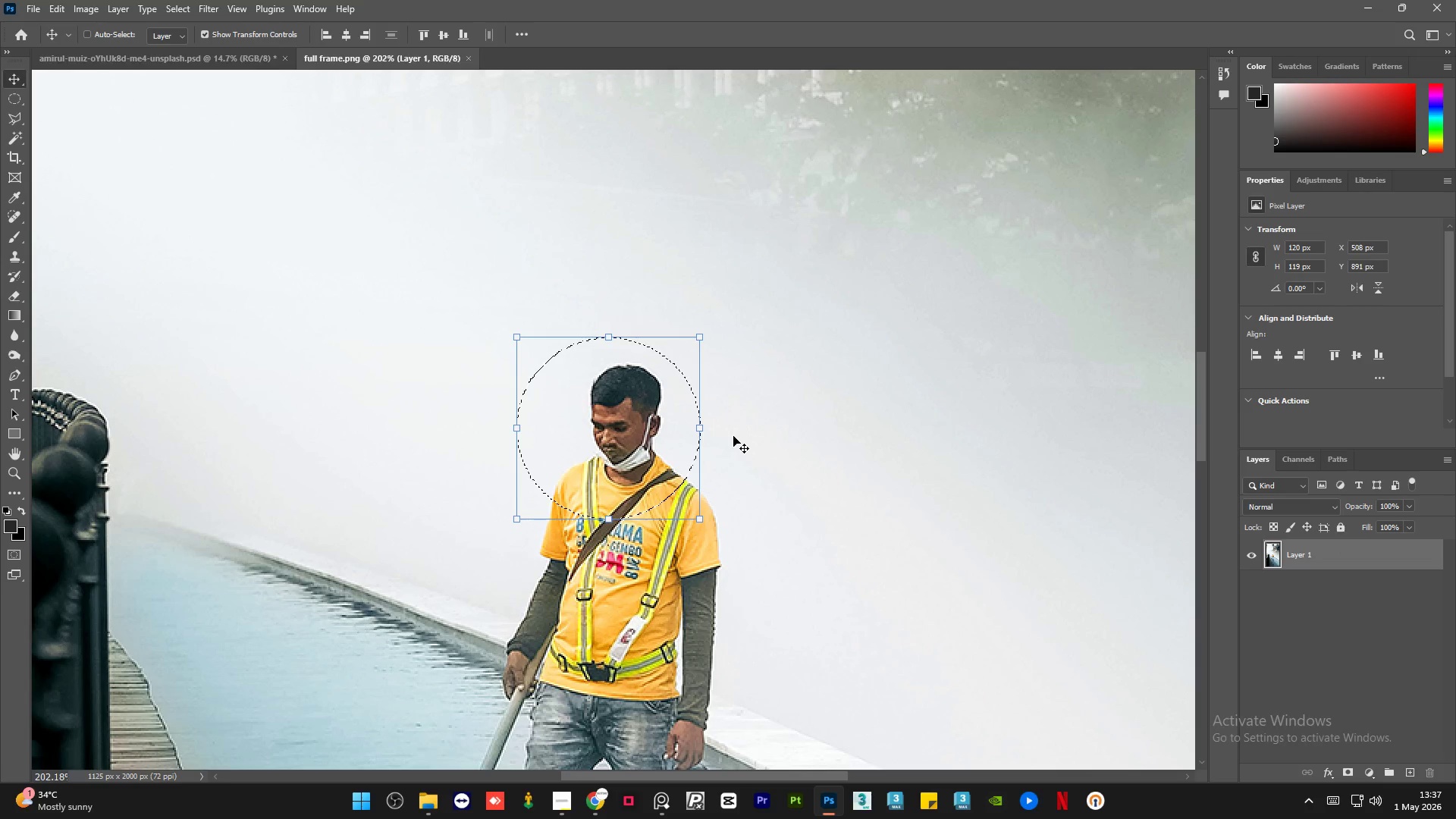 
key(Control+Z)
 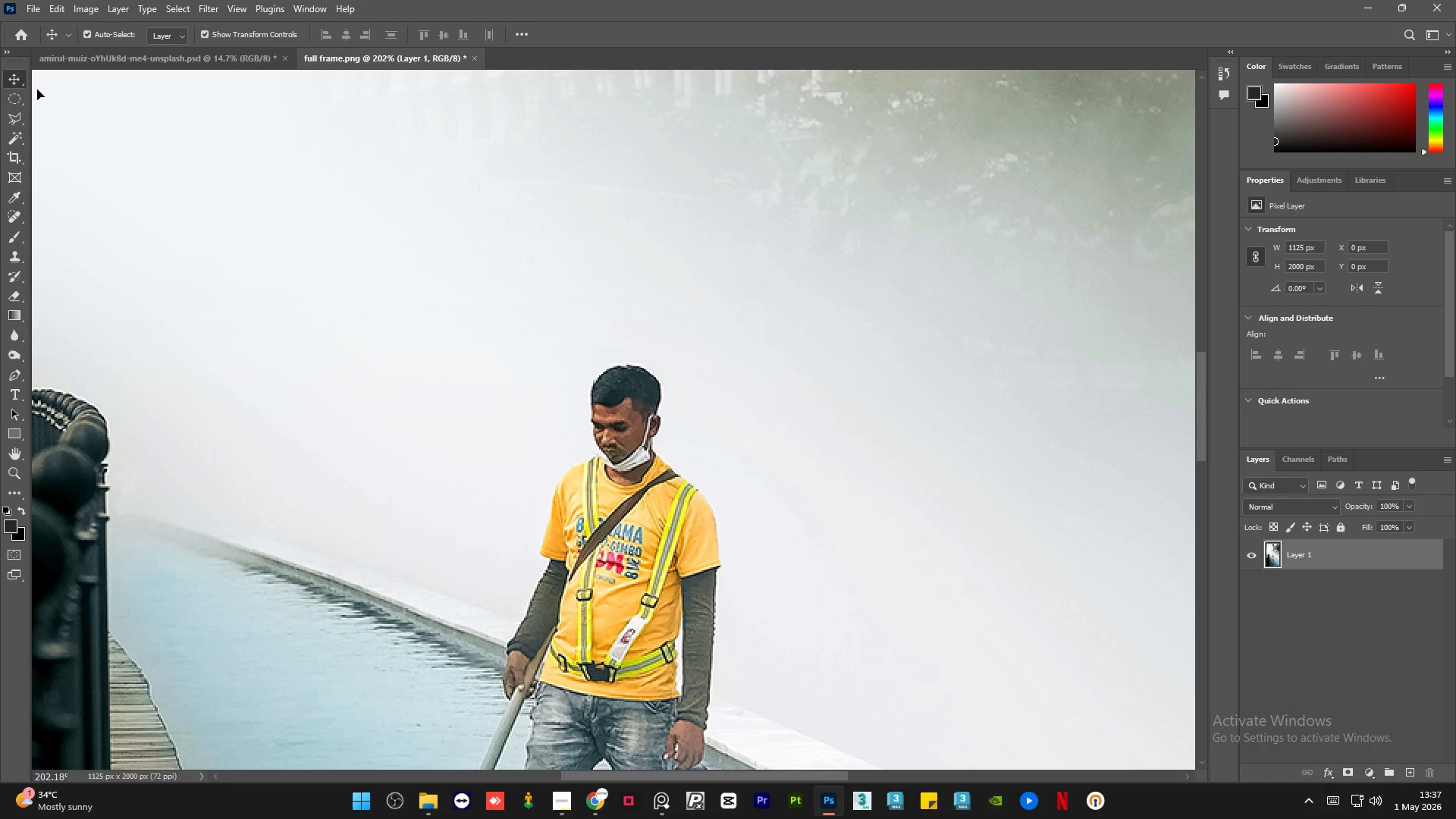 
left_click([5, 98])
 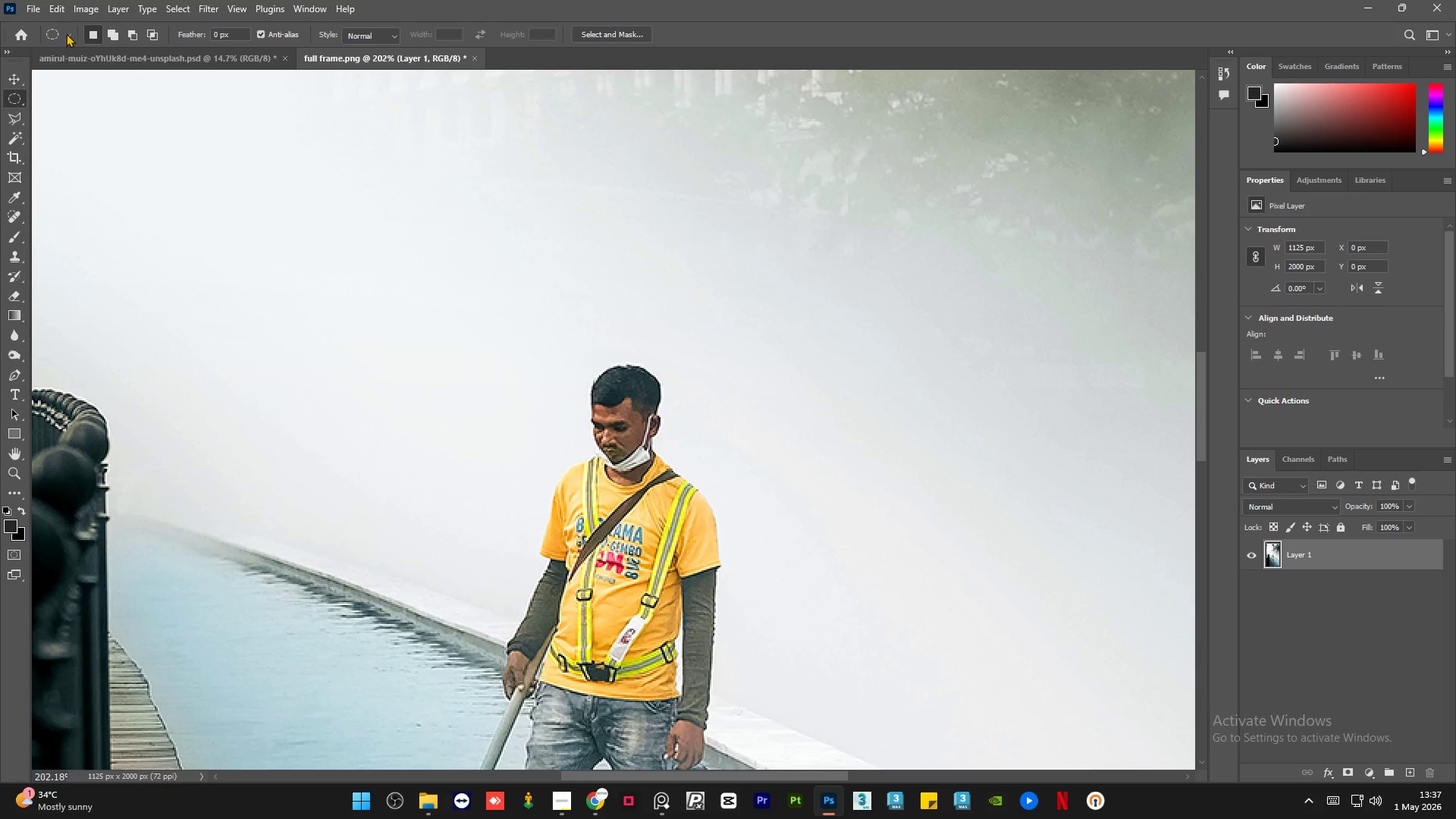 
left_click([66, 33])
 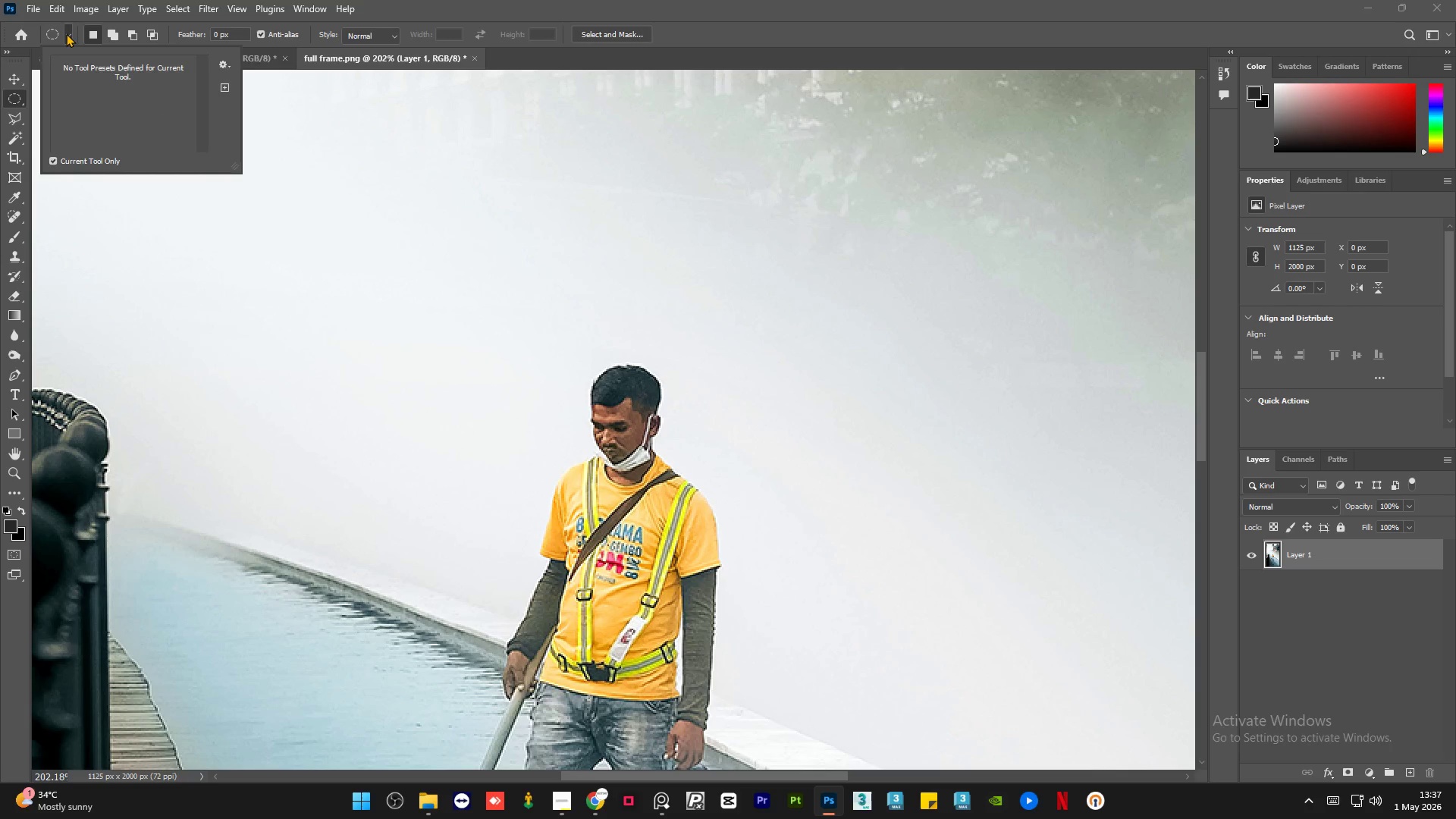 
left_click([66, 33])
 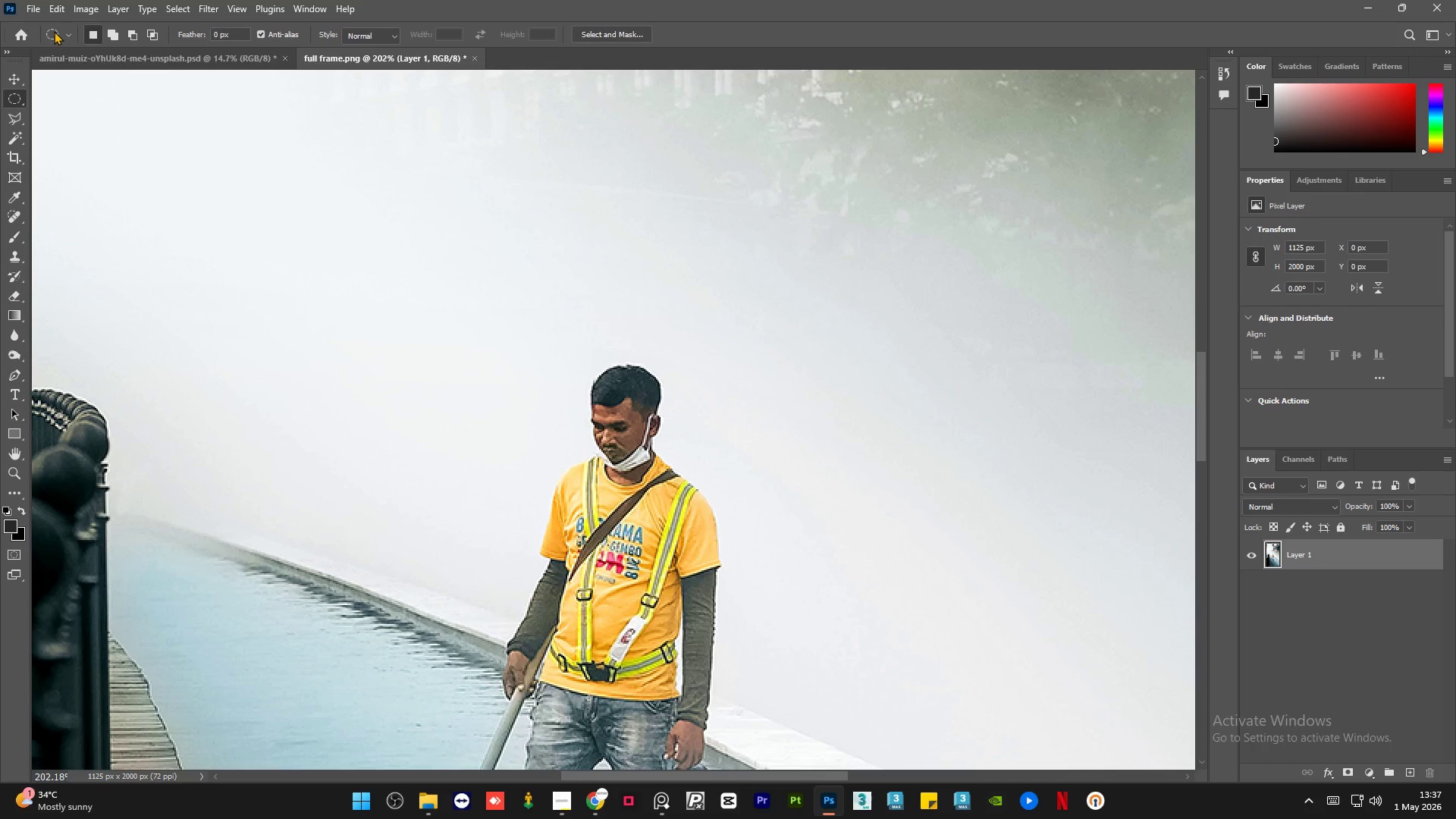 
left_click([54, 31])
 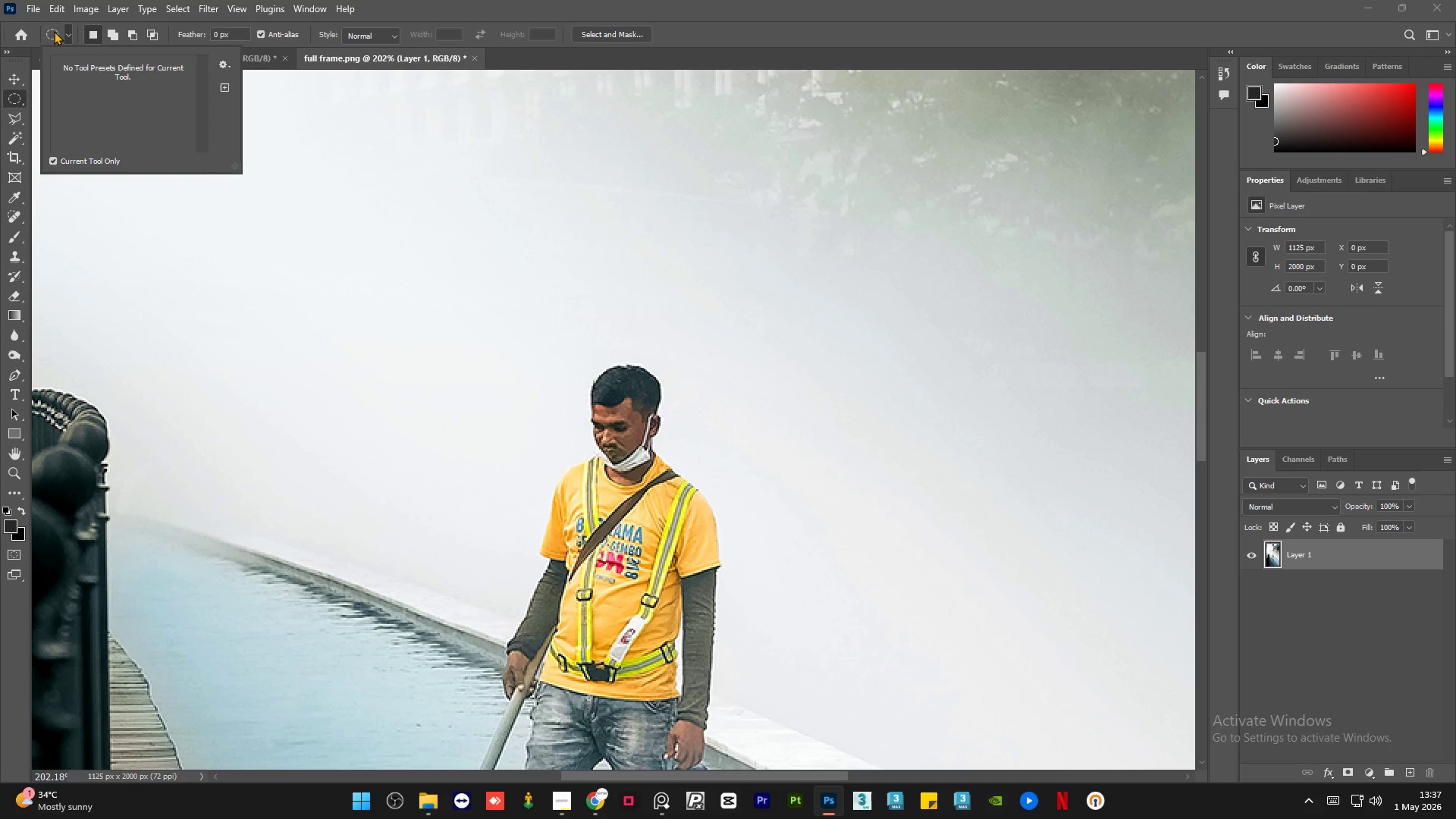 
left_click([54, 31])
 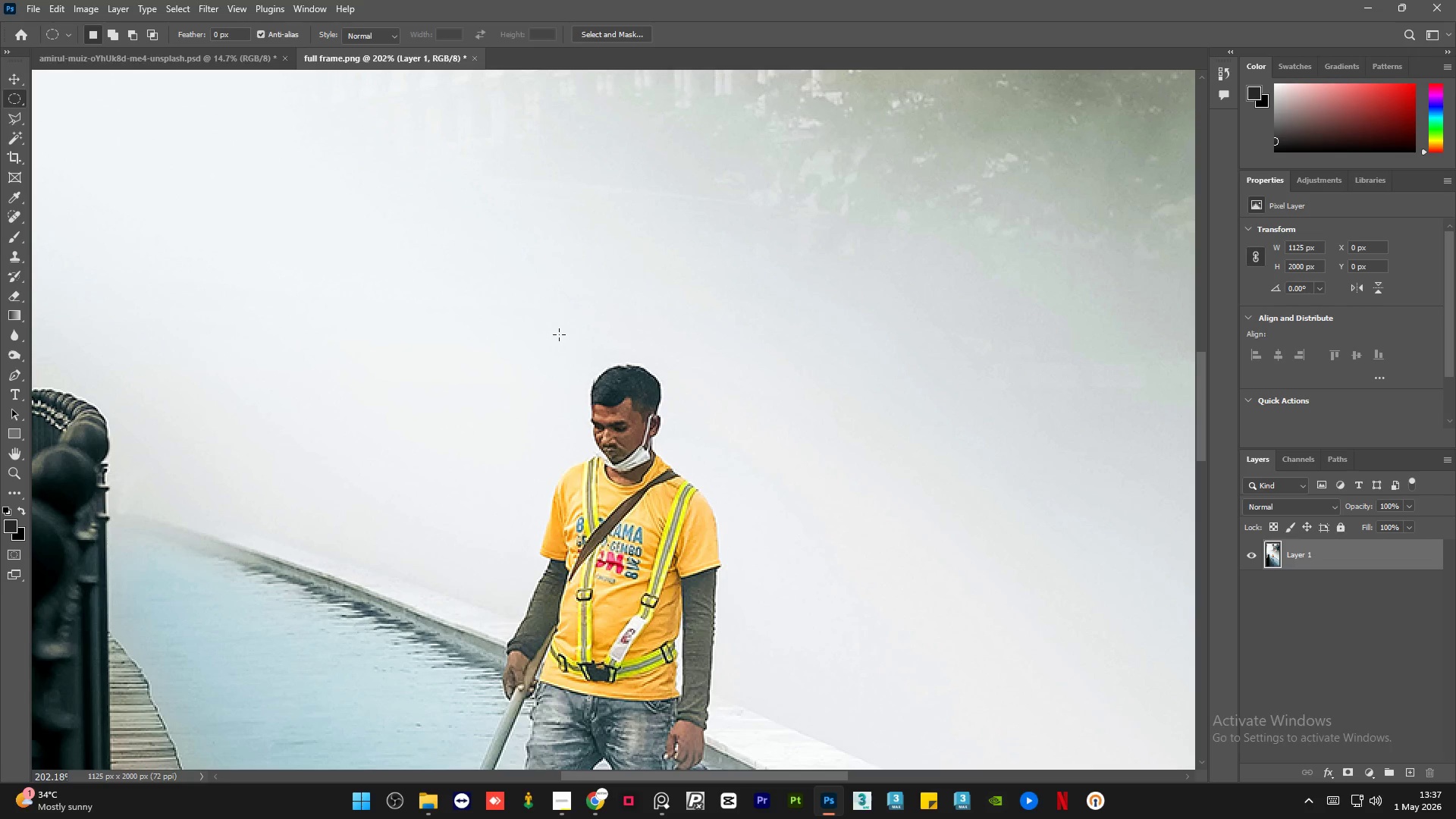 
wait(6.03)
 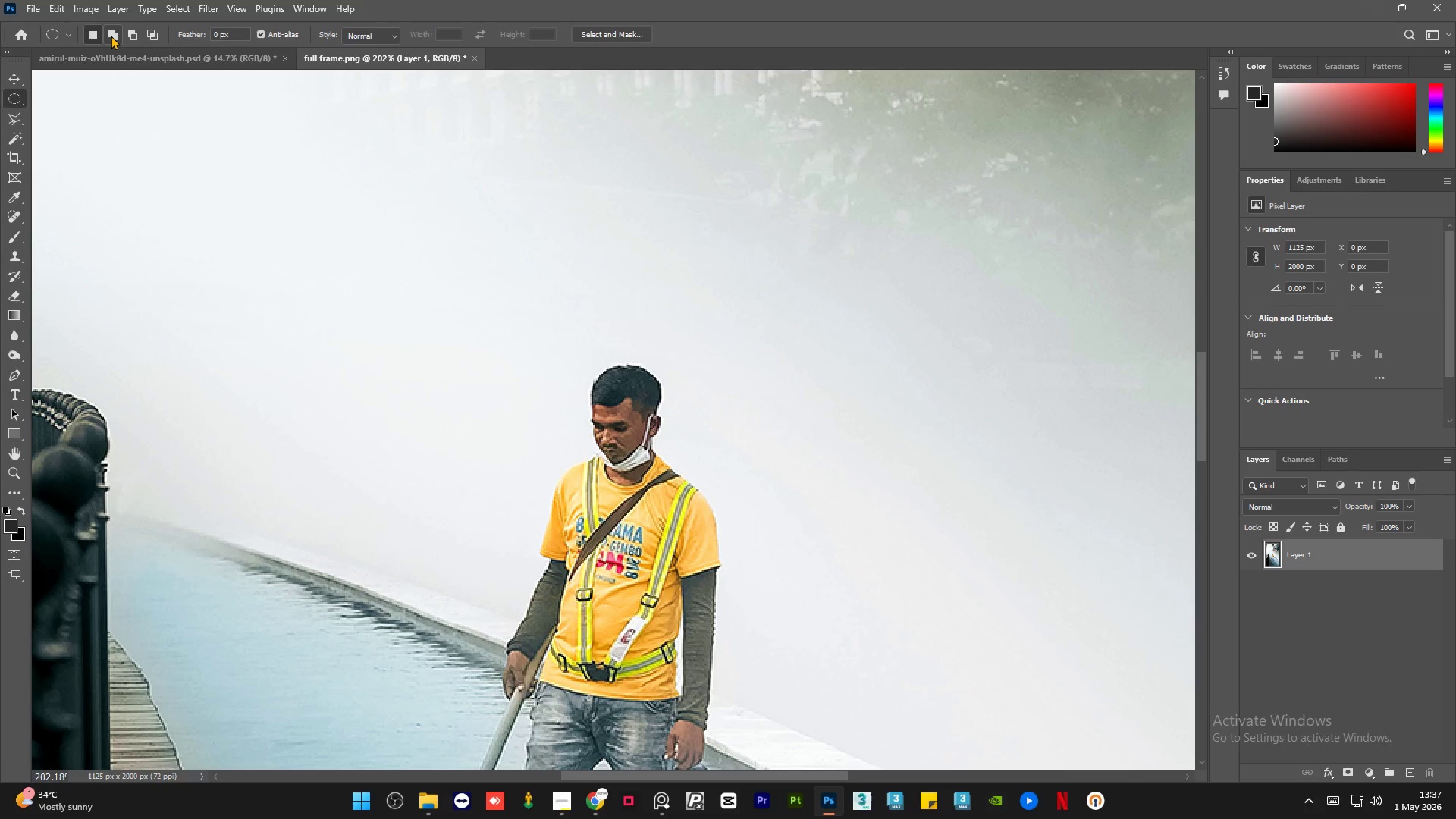 
left_click([470, 300])
 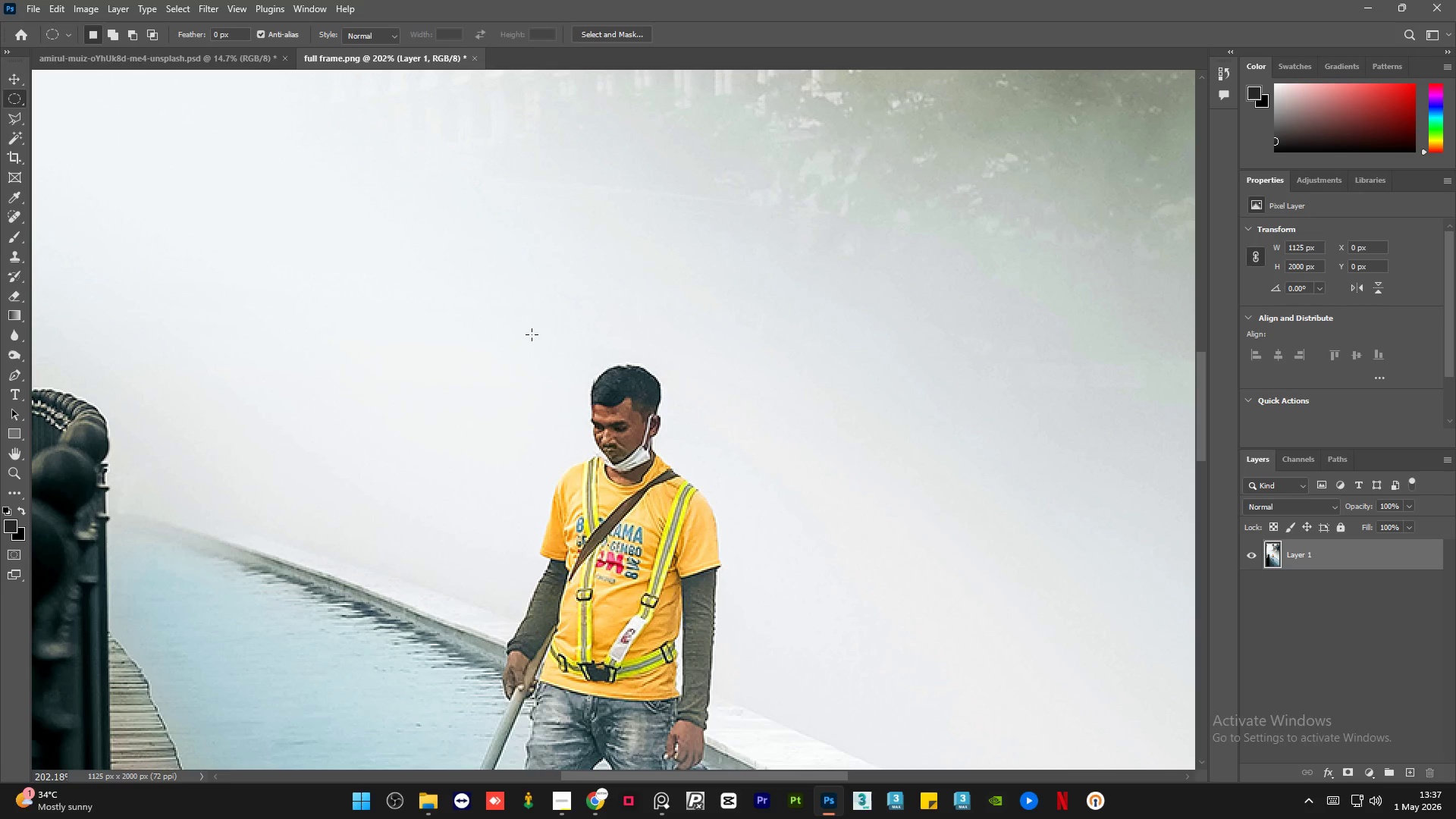 
left_click_drag(start_coordinate=[530, 334], to_coordinate=[723, 520])
 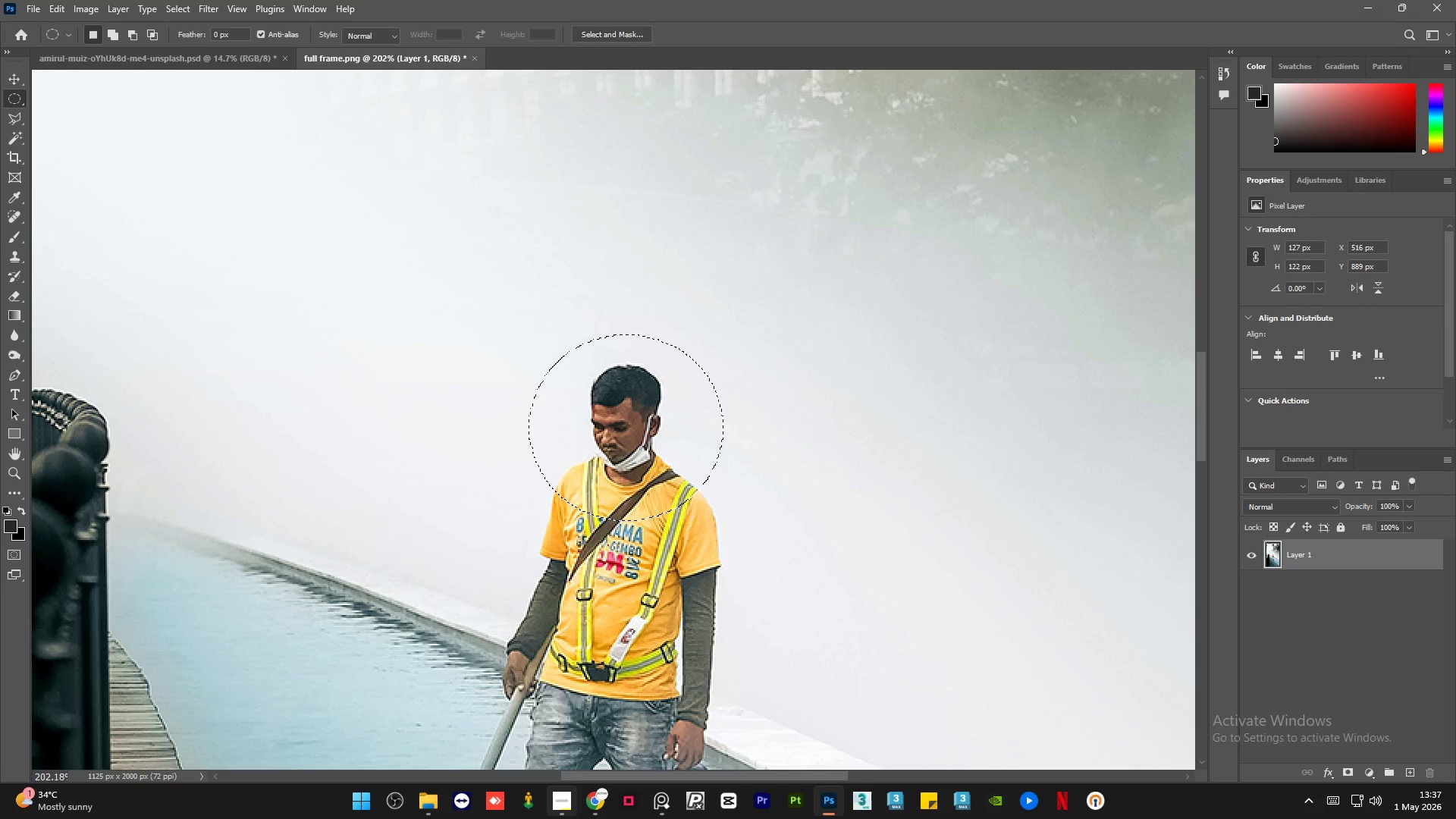 
left_click([566, 800])